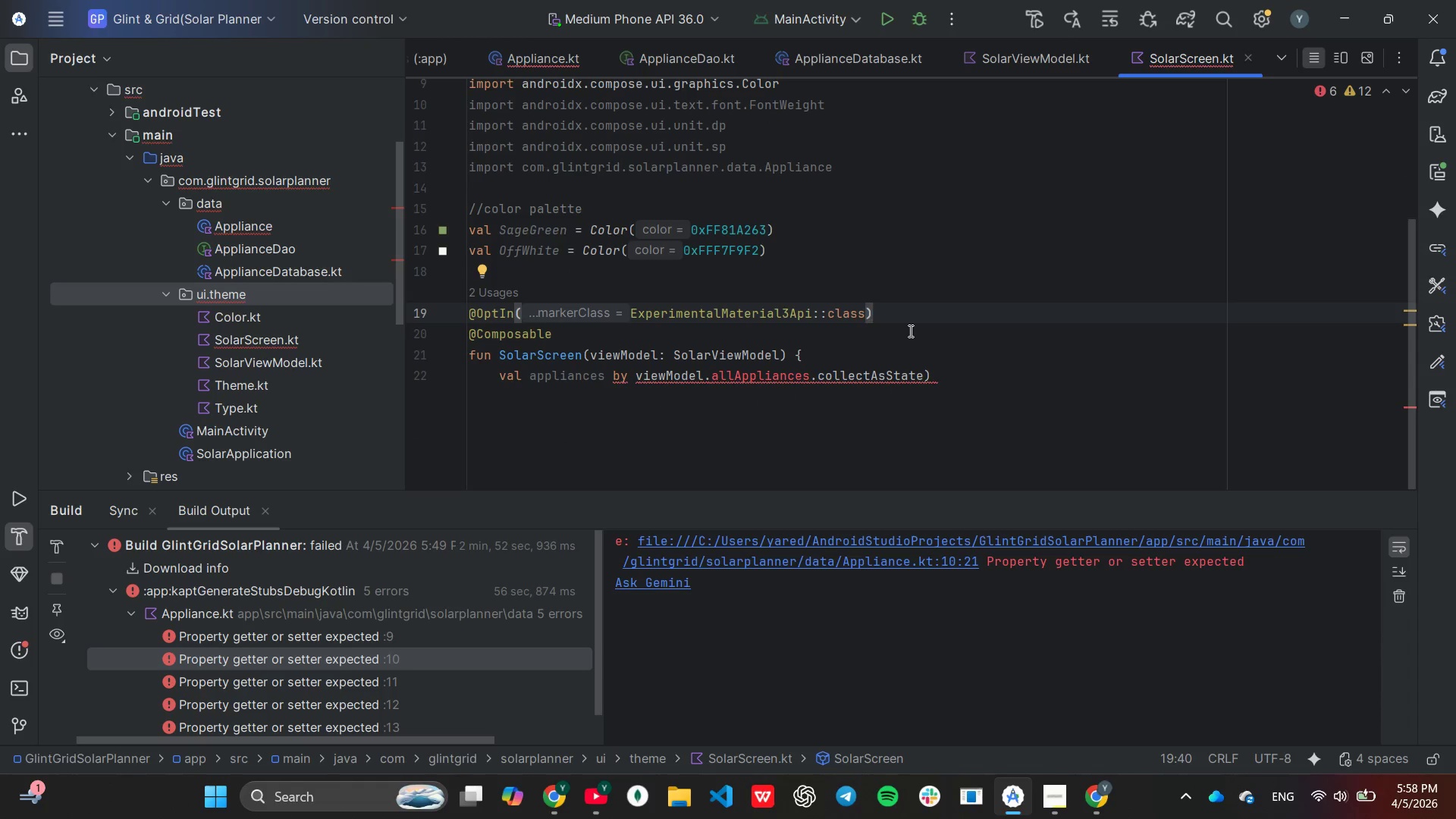 
left_click([956, 372])
 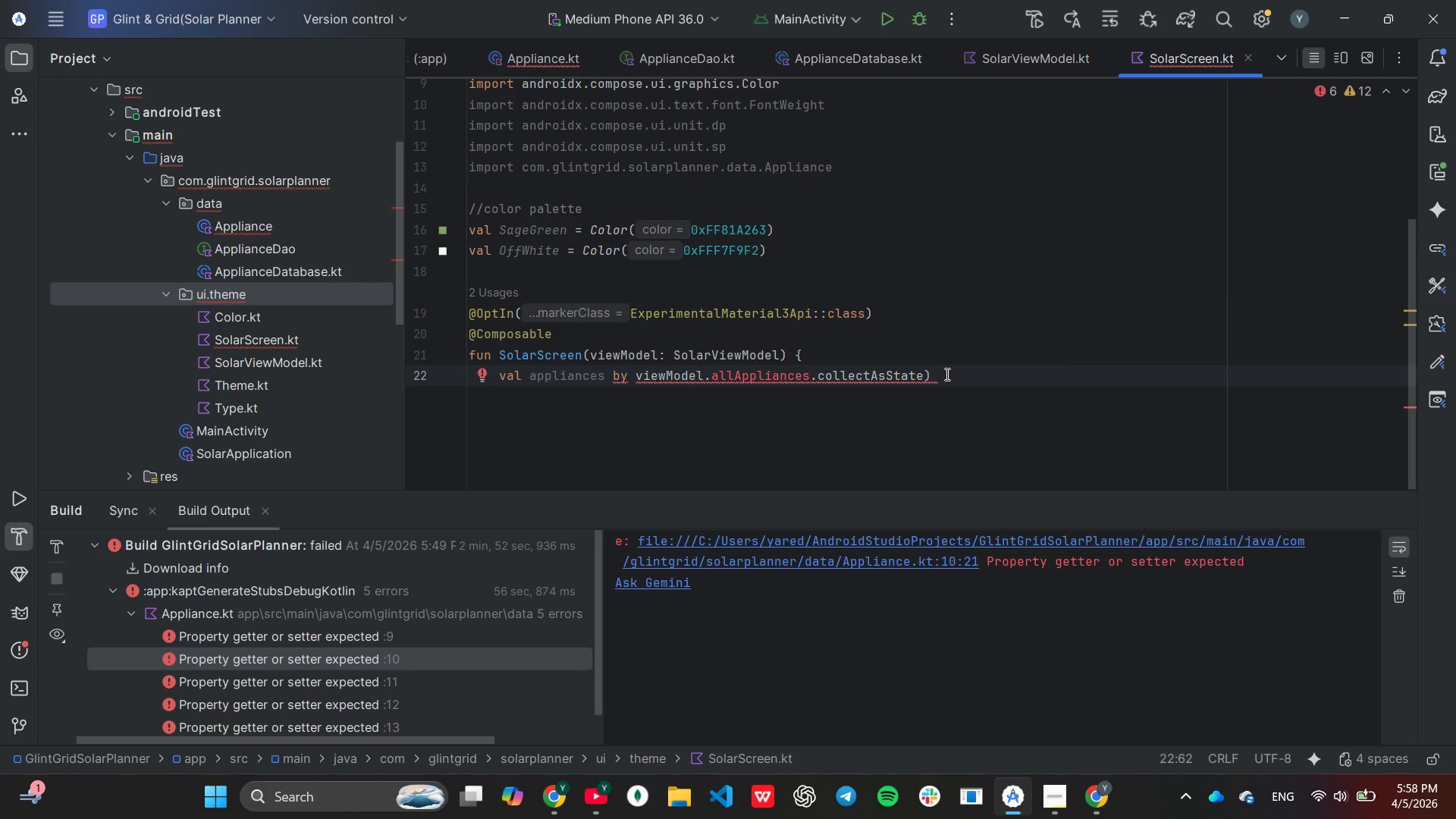 
key(Control+C)
 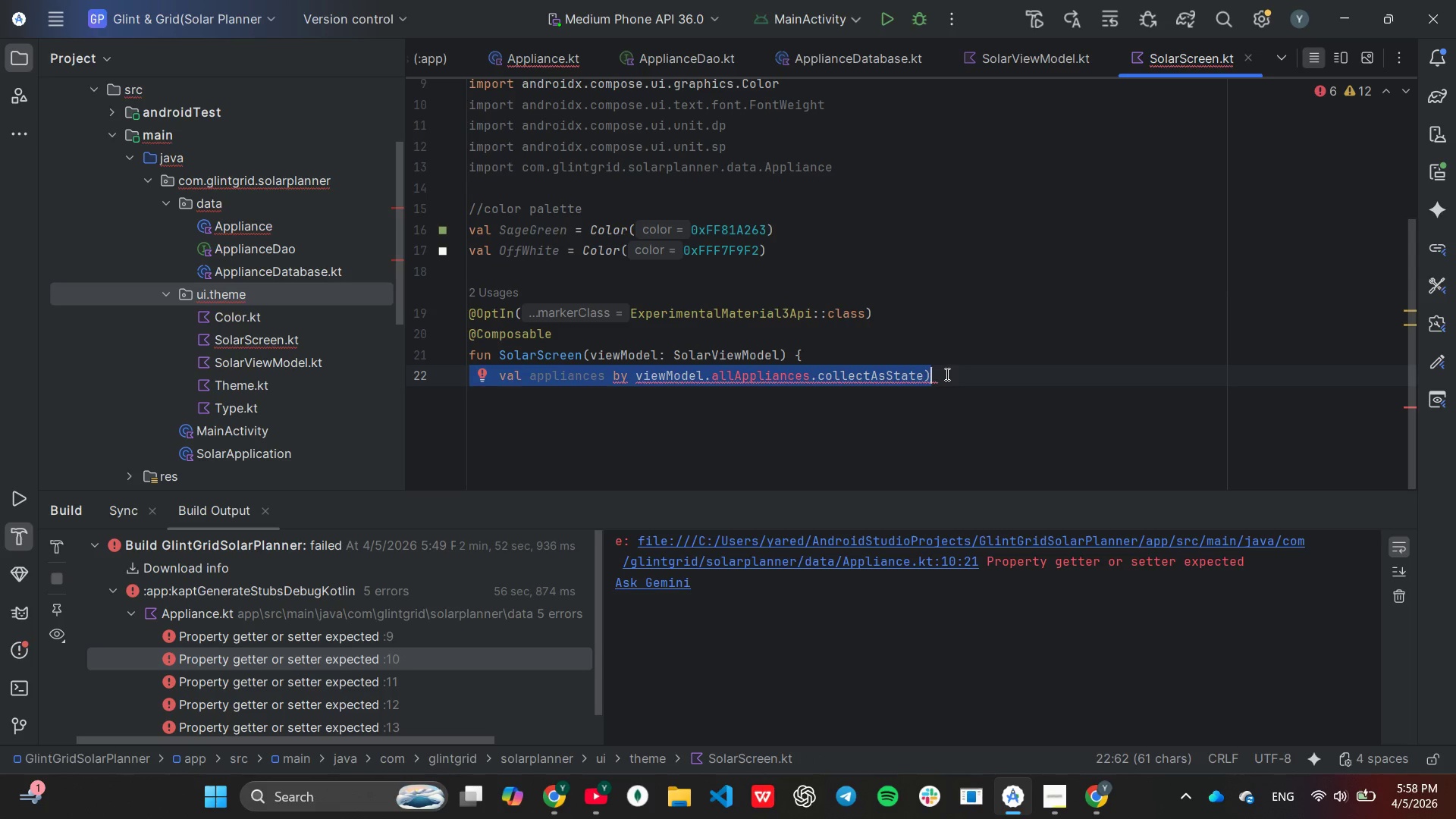 
key(Control+V)
 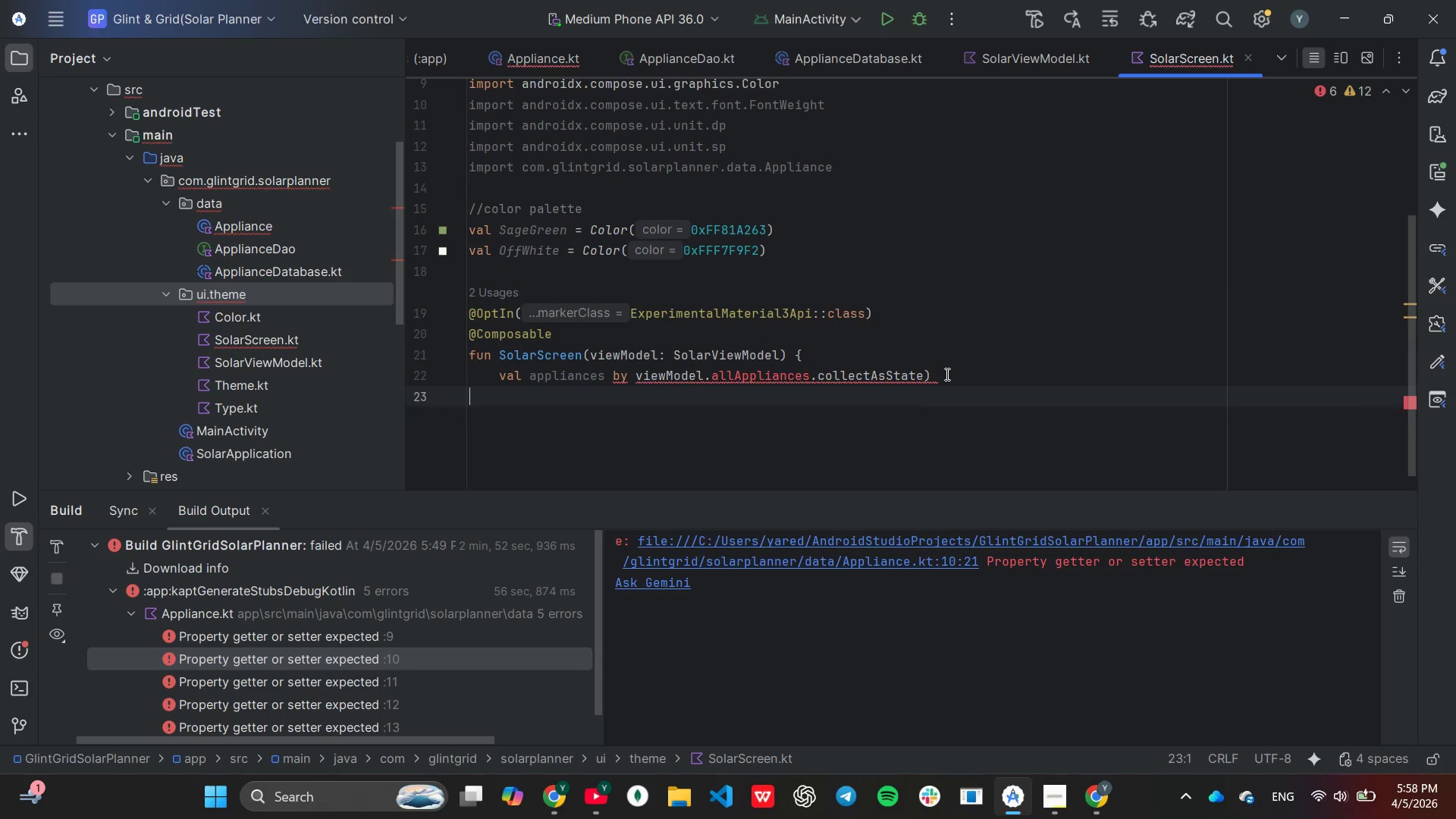 
key(Control+V)
 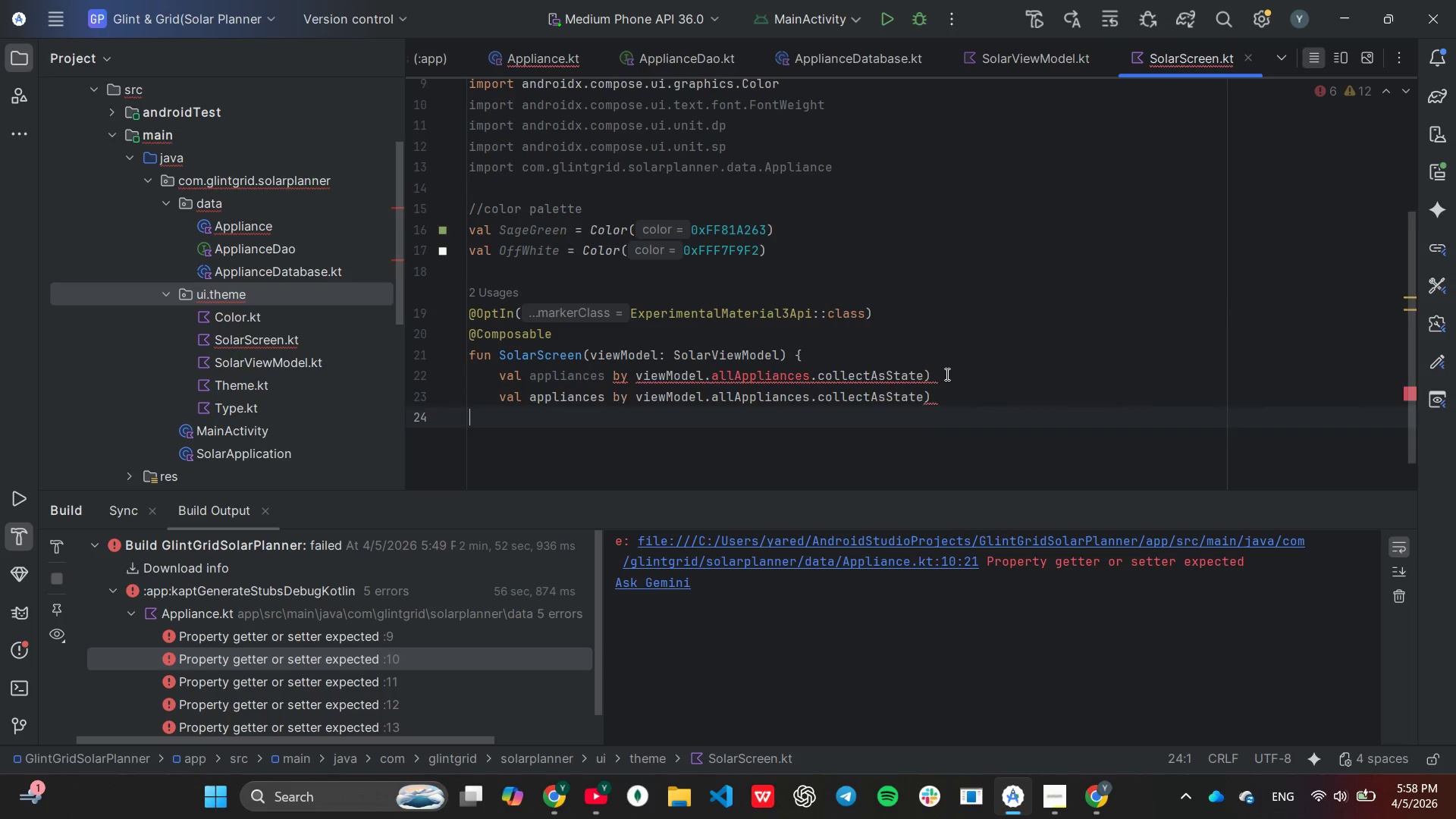 
key(Control+V)
 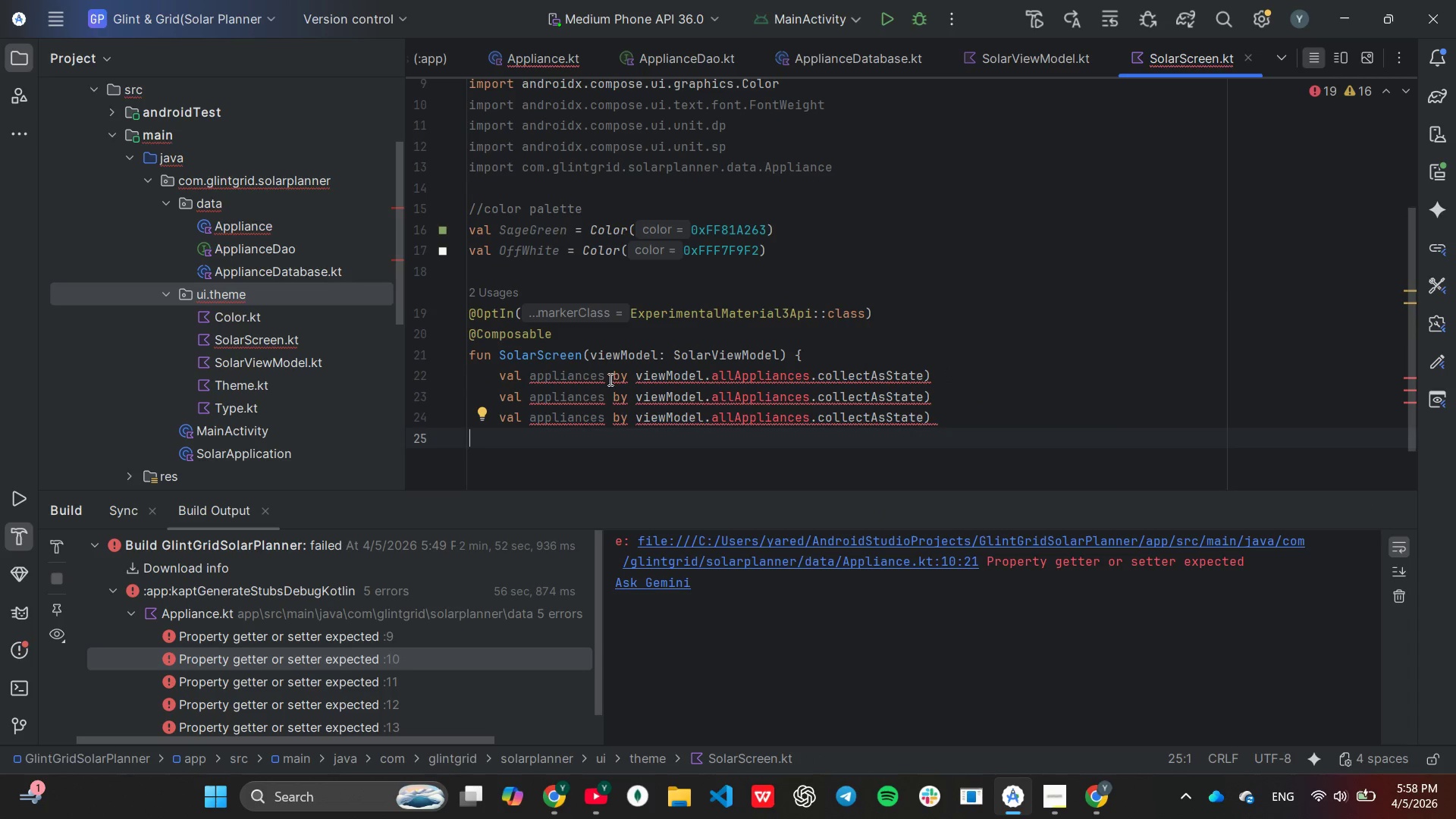 
left_click([607, 390])
 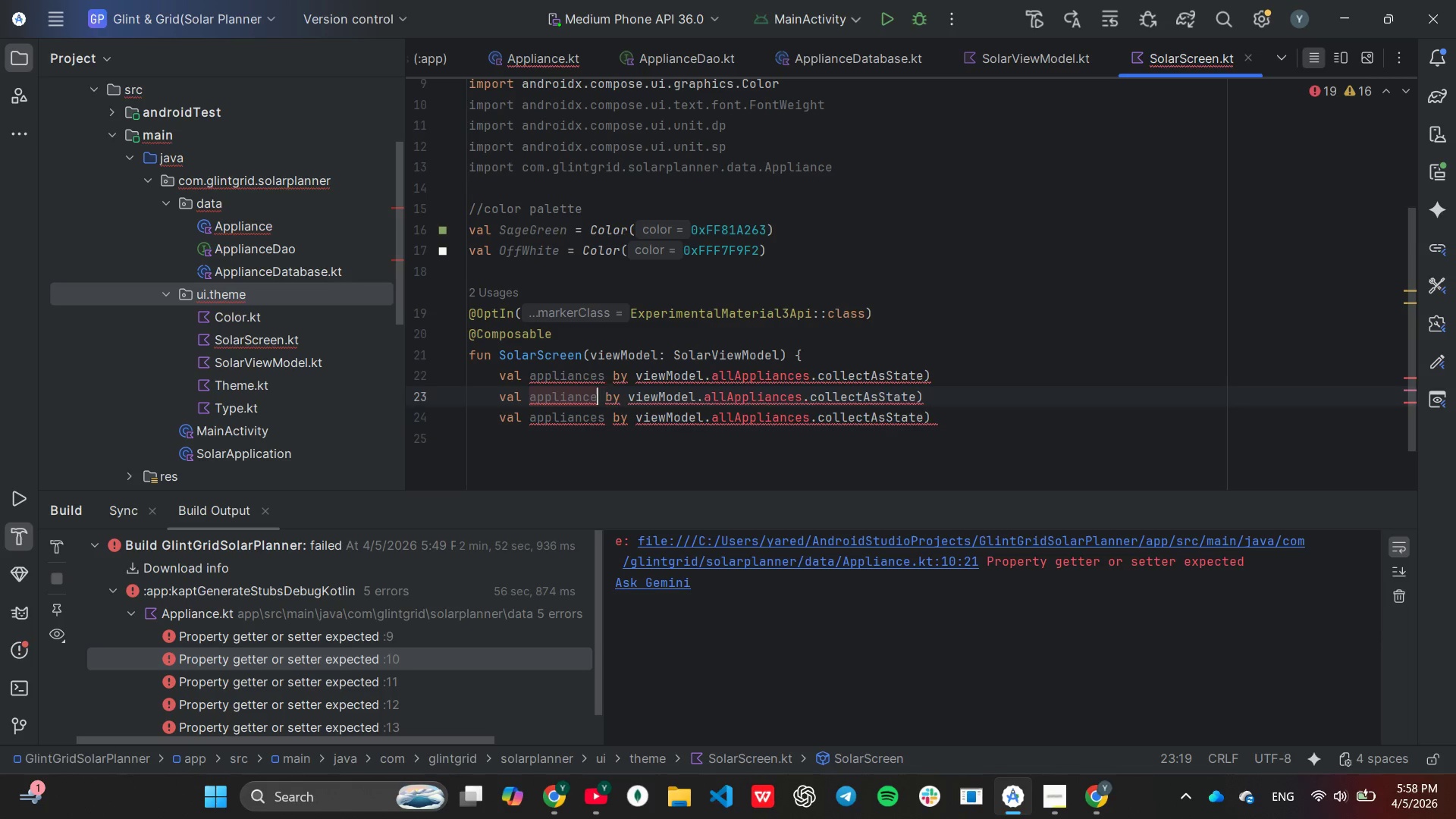 
key(Backspace)
 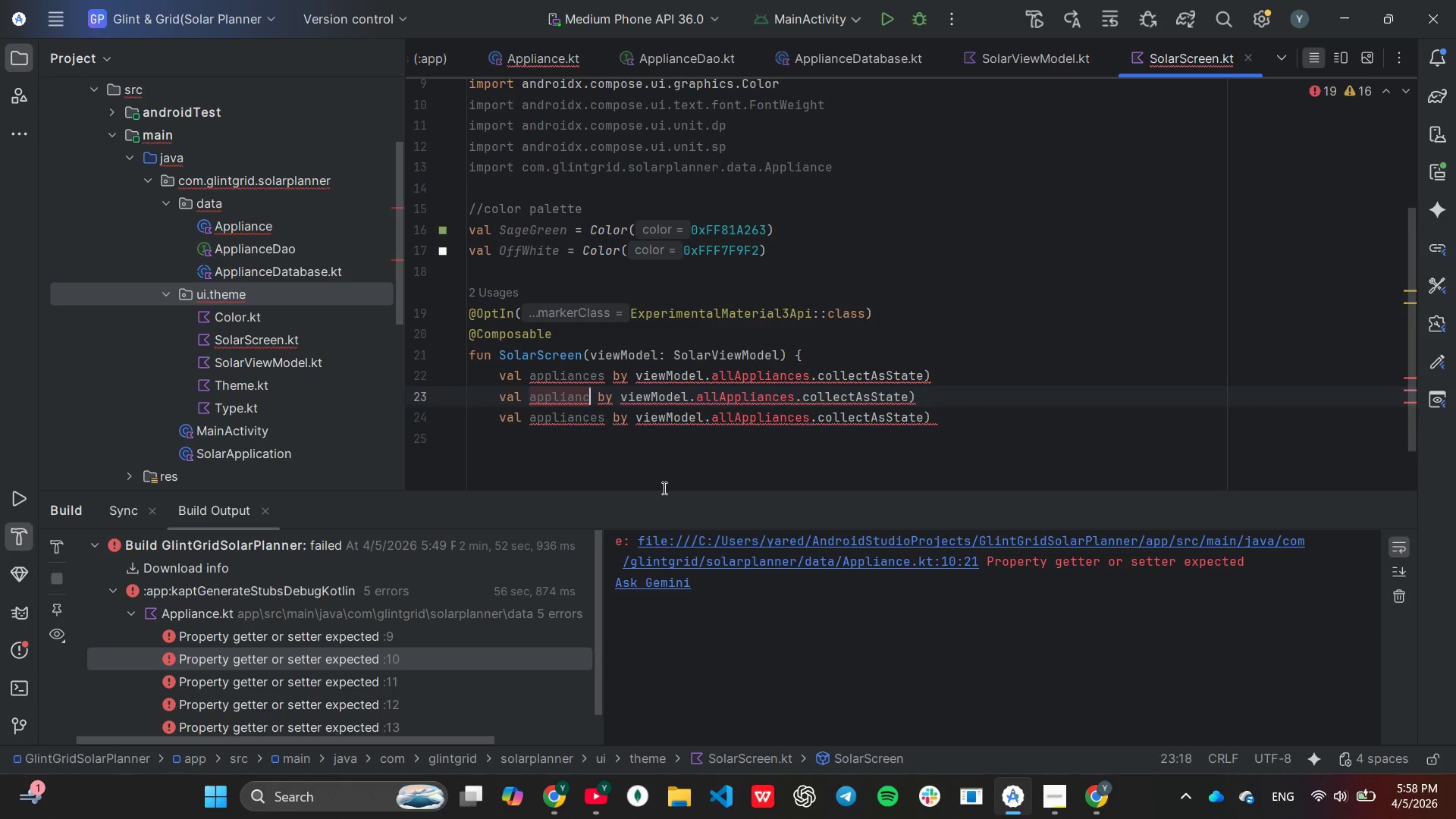 
key(Backspace)
key(Backspace)
key(Backspace)
key(Backspace)
key(Backspace)
key(Backspace)
key(Backspace)
key(Backspace)
key(Backspace)
type(totalWh)
 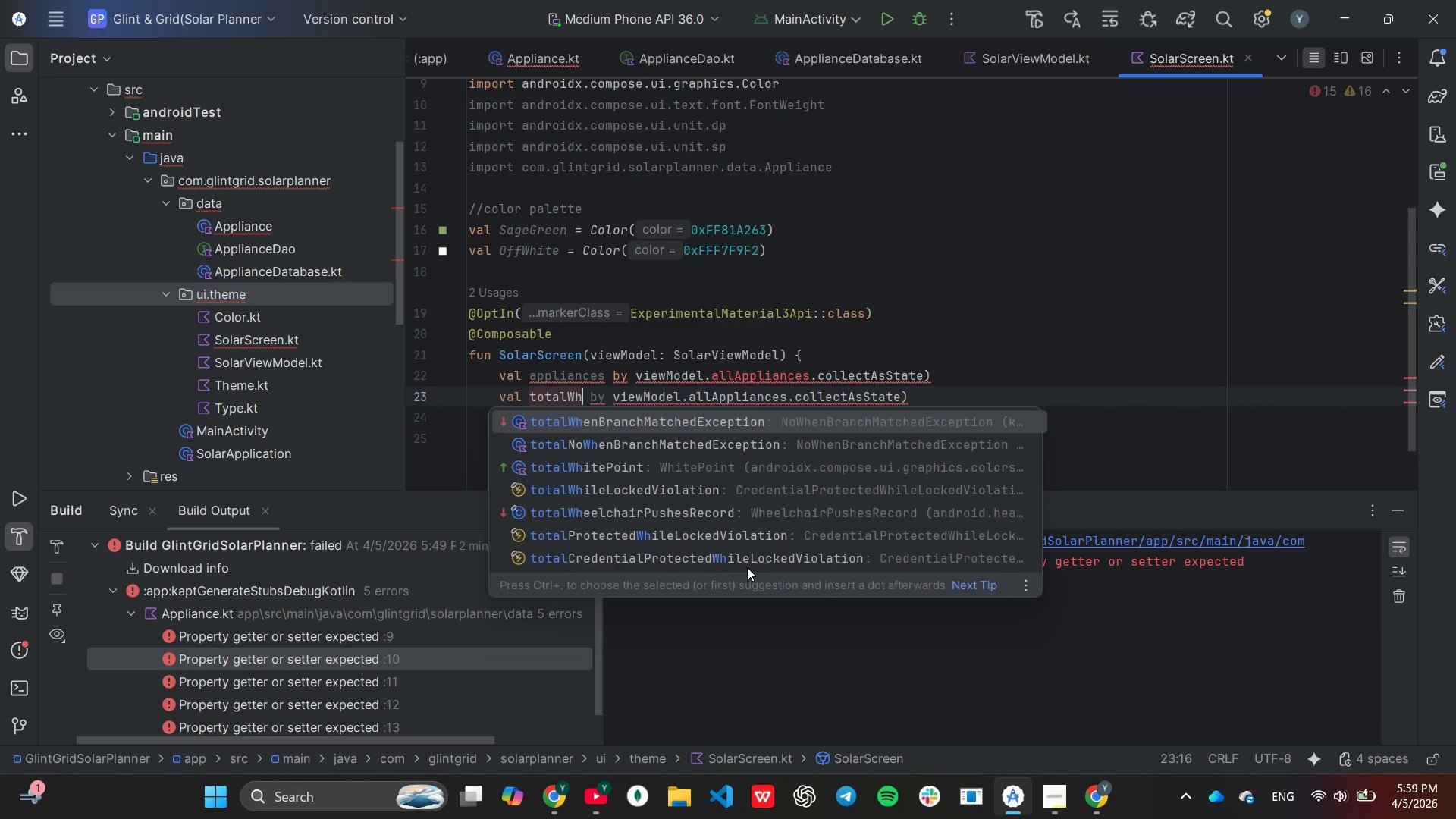 
hold_key(key=ArrowRight, duration=0.33)
 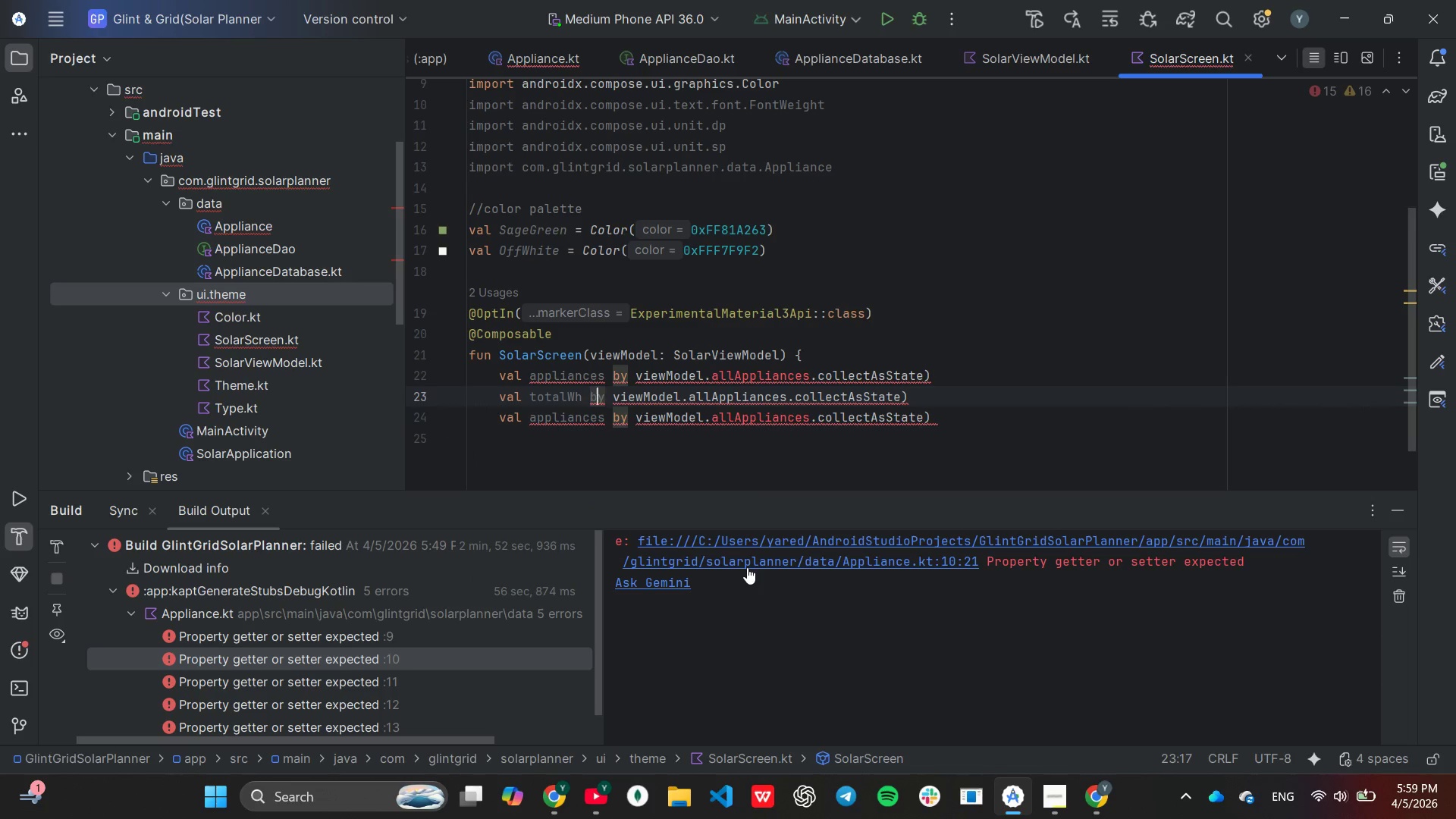 
hold_key(key=ArrowRight, duration=0.53)
 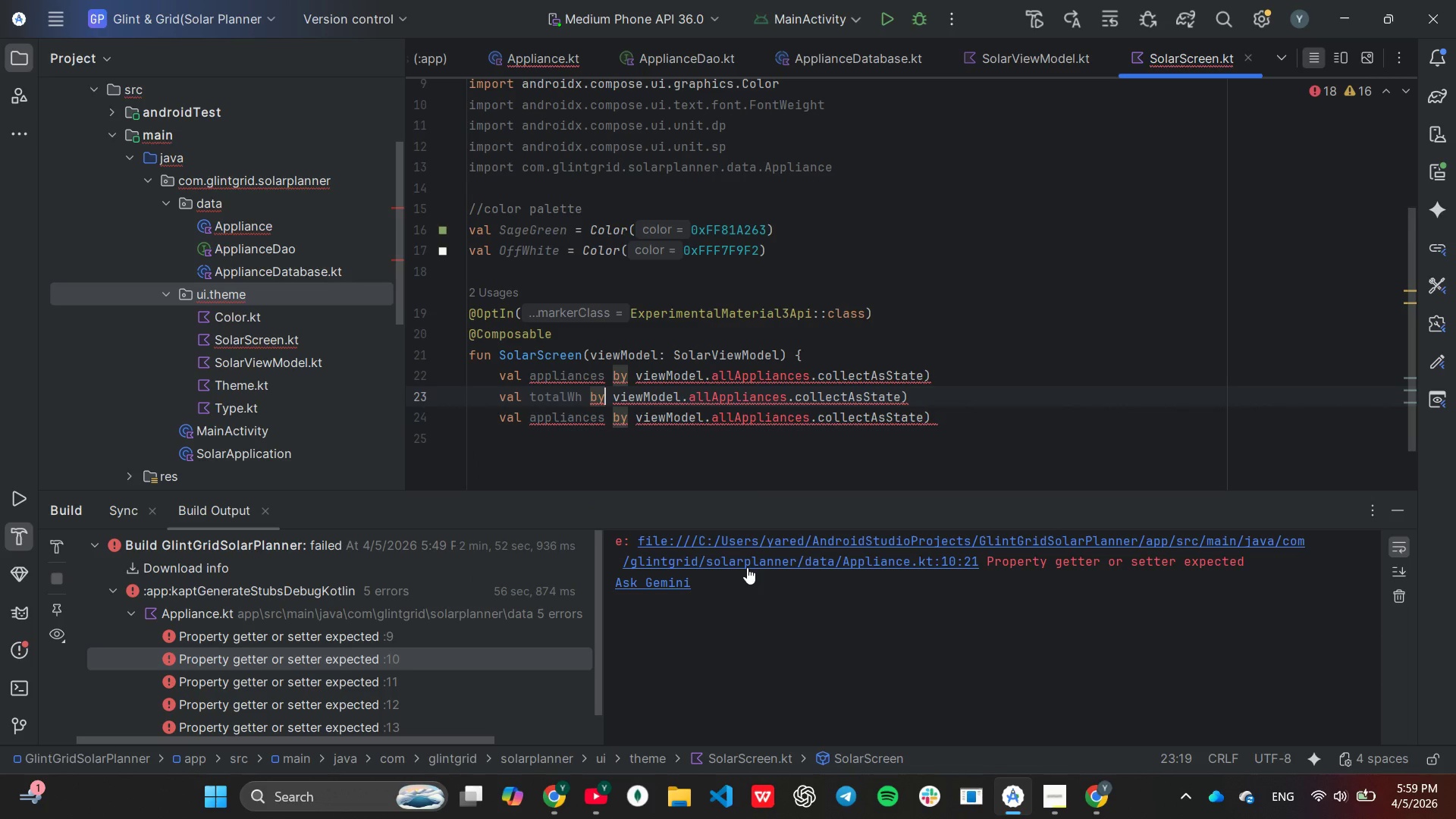 
hold_key(key=ArrowRight, duration=0.89)
 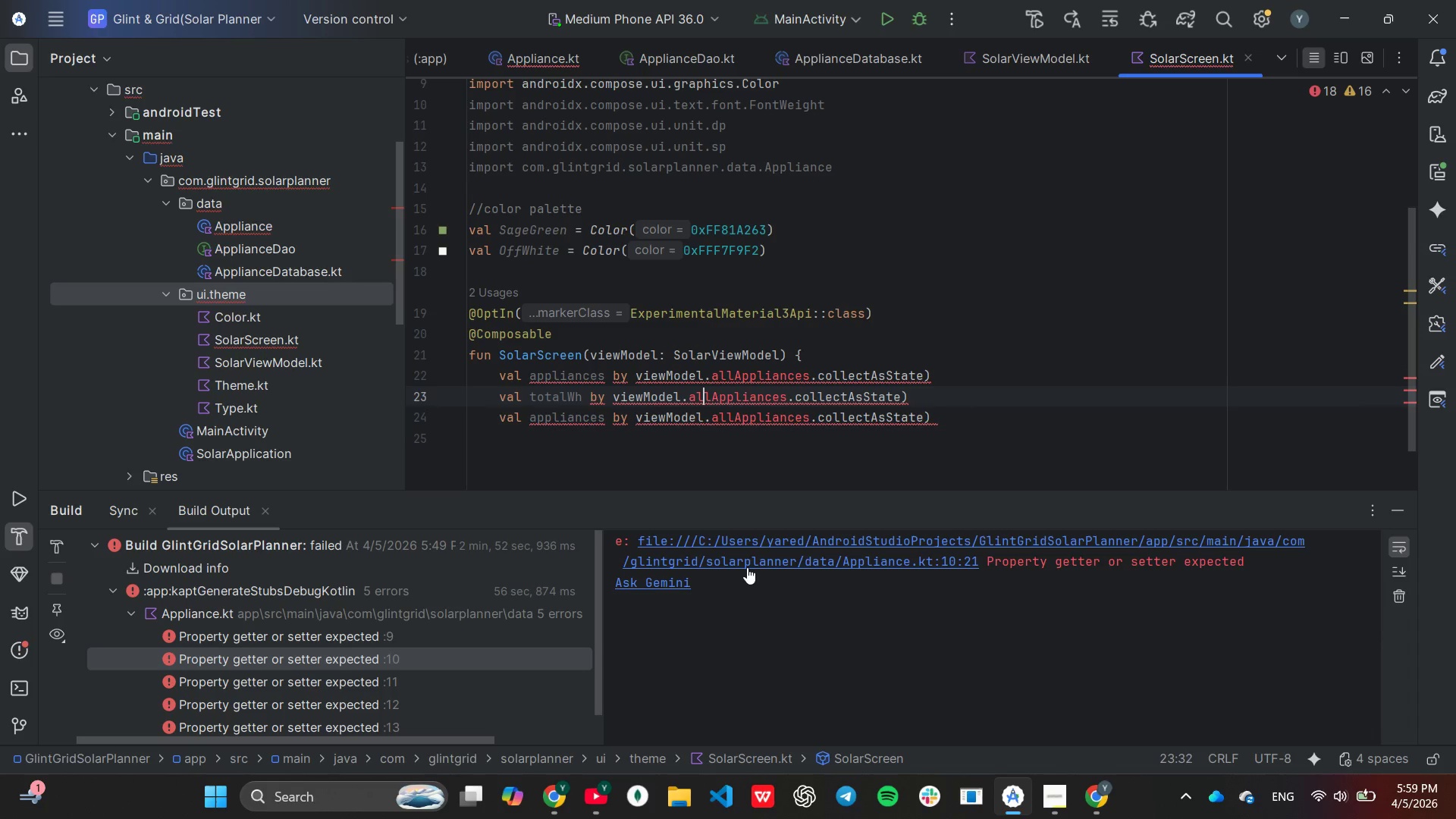 
hold_key(key=ArrowRight, duration=0.81)
 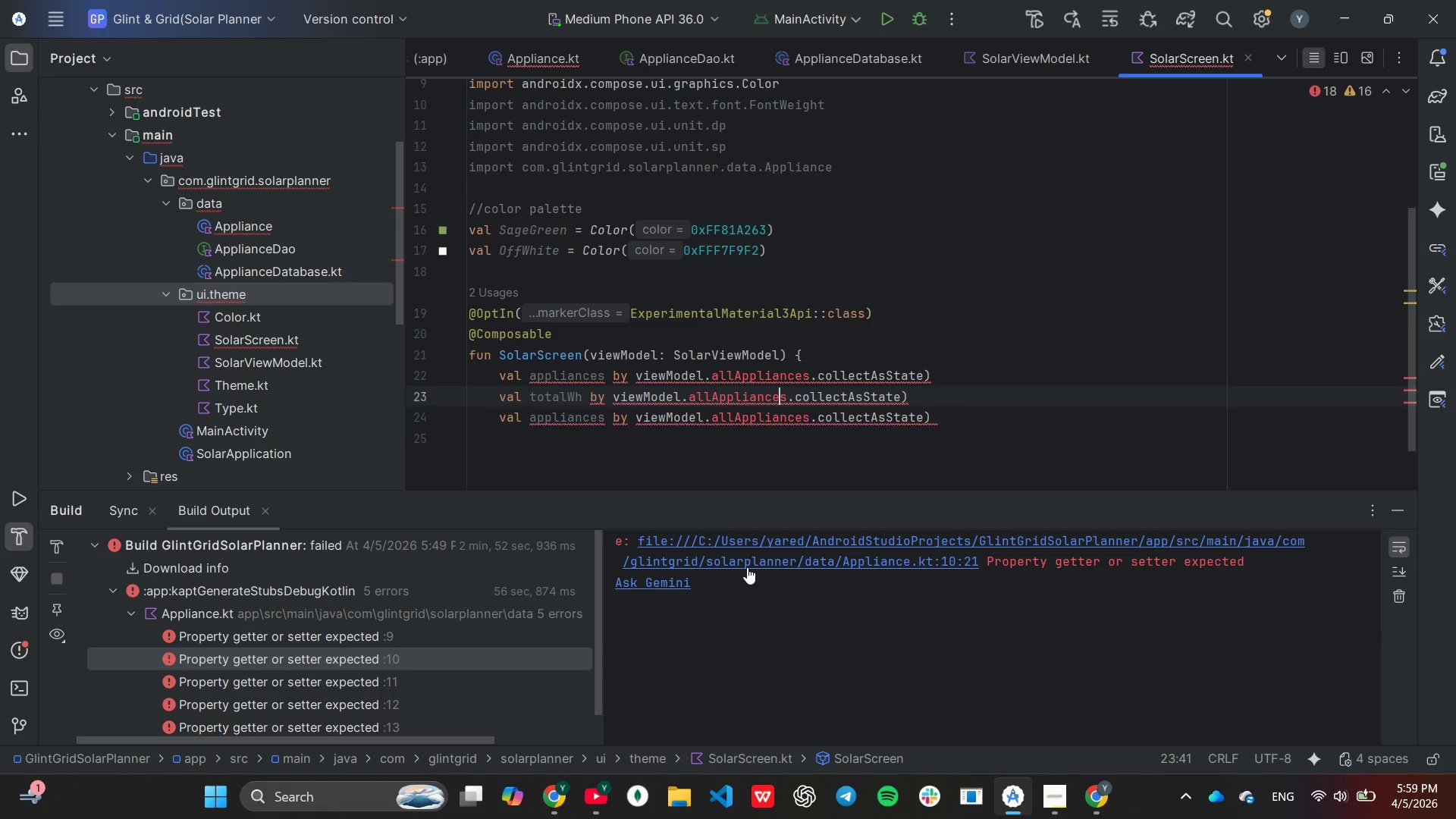 
hold_key(key=ArrowRight, duration=0.31)
 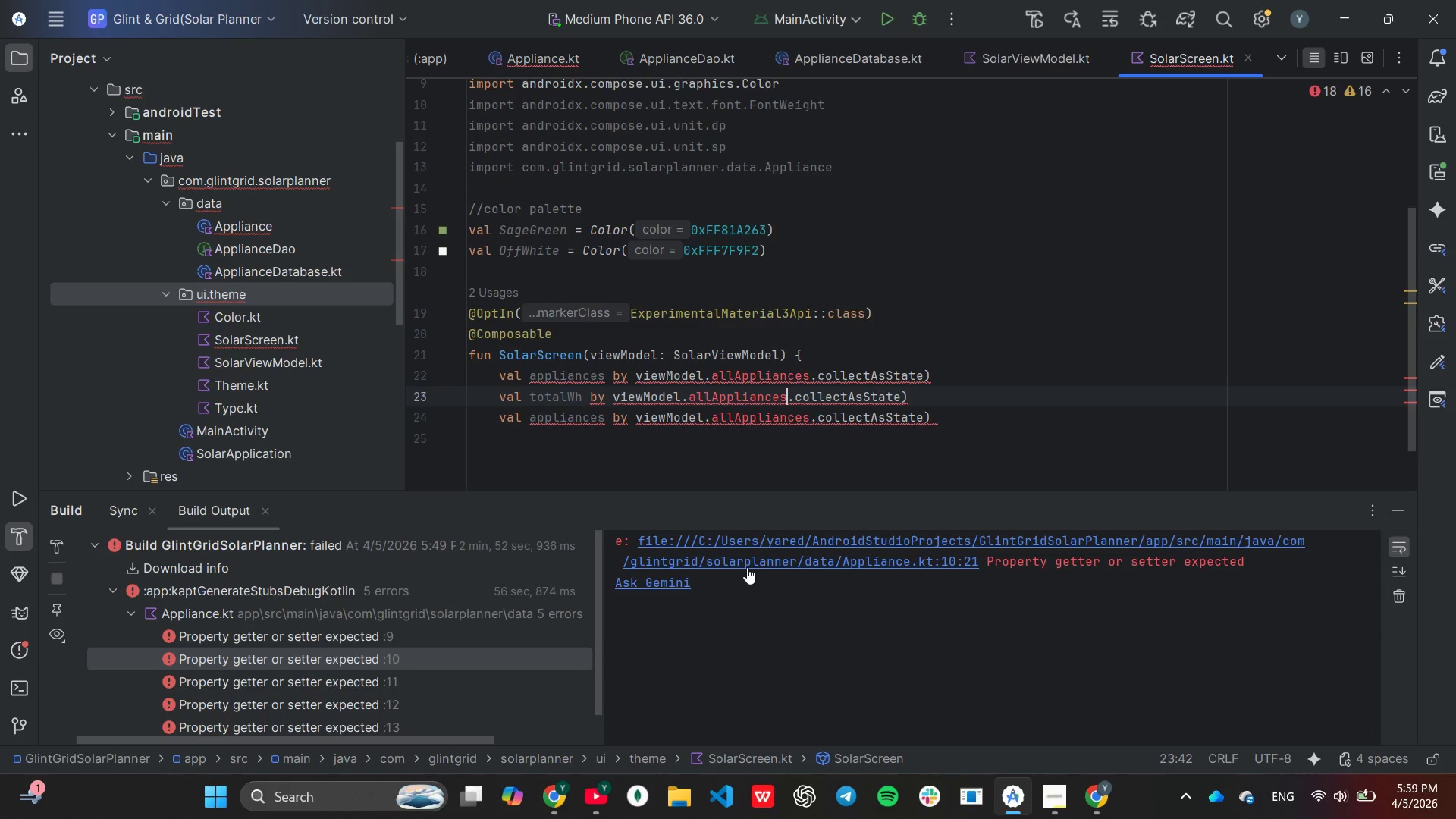 
key(ArrowRight)
 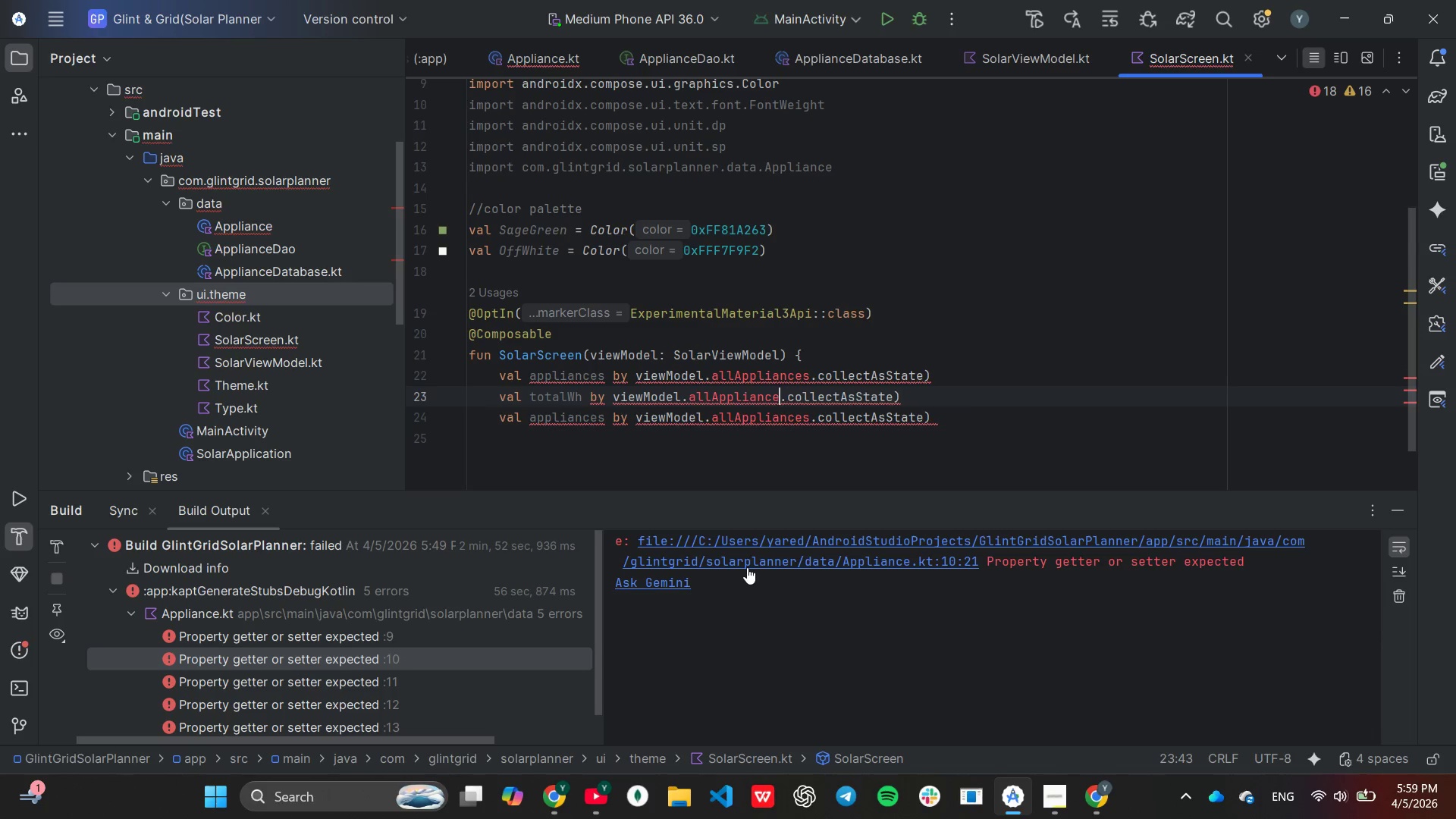 
hold_key(key=Backspace, duration=0.78)
 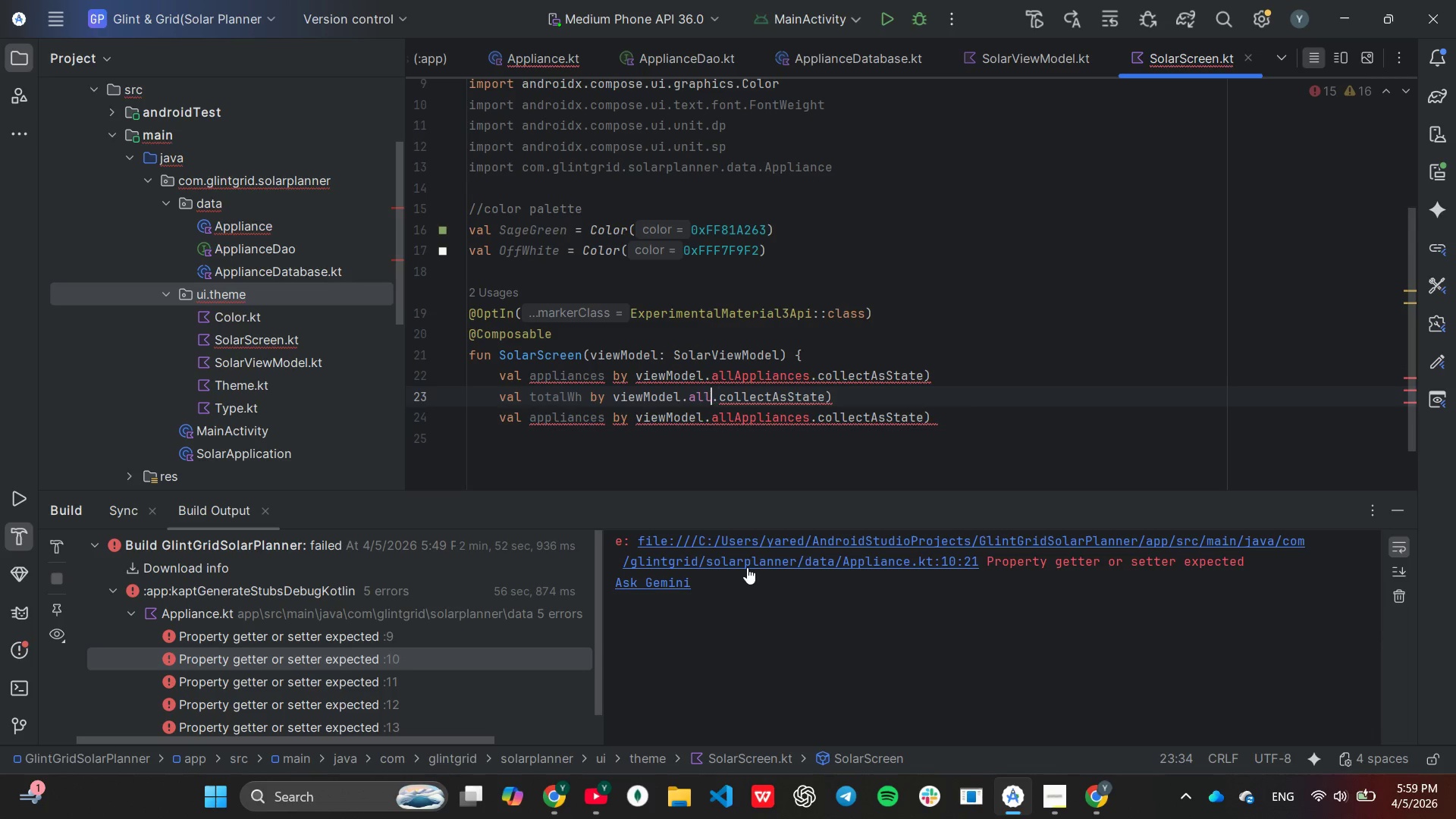 
key(Backspace)
key(Backspace)
key(Backspace)
key(Backspace)
type(totalWh)
 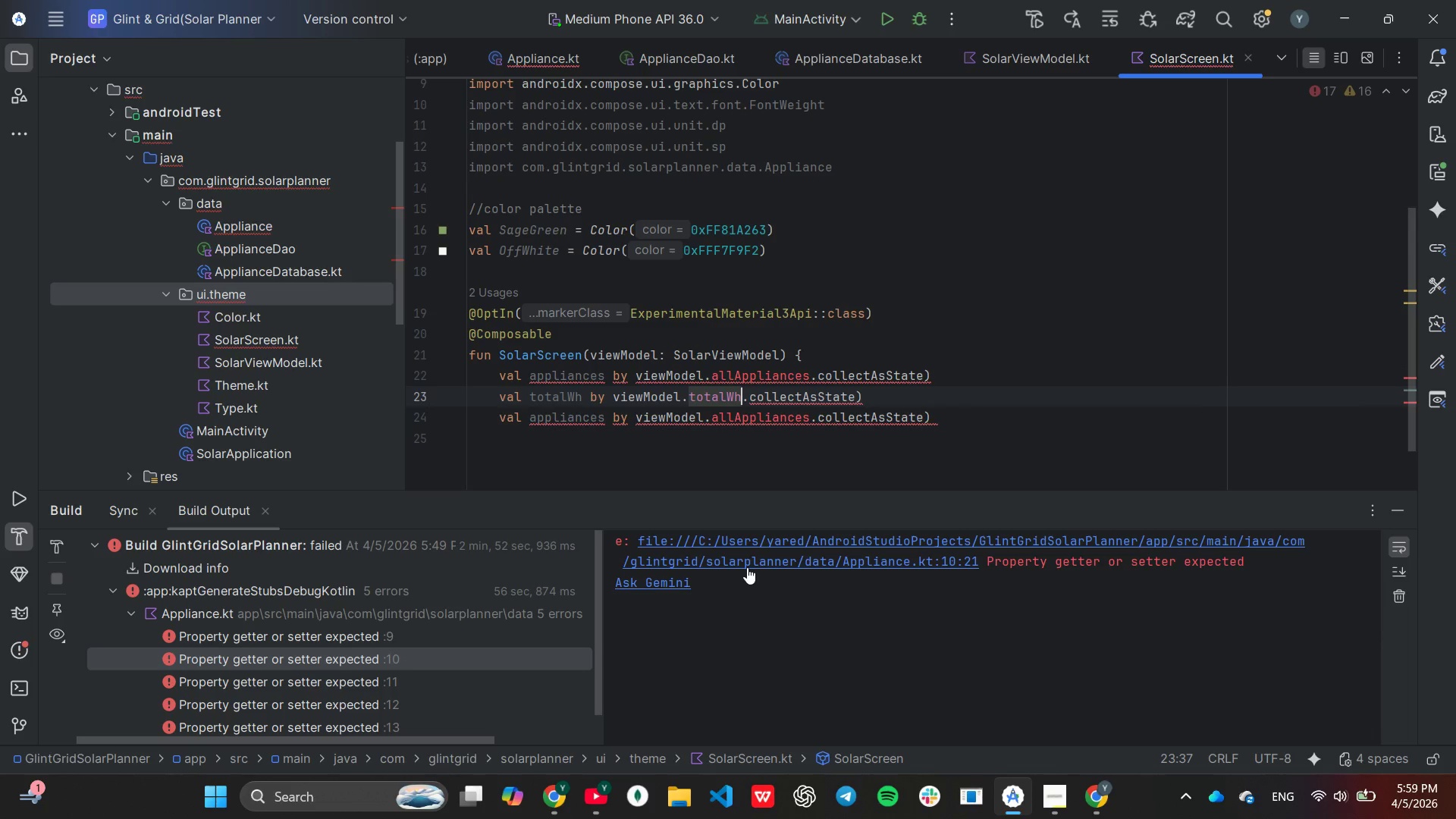 
wait(8.44)
 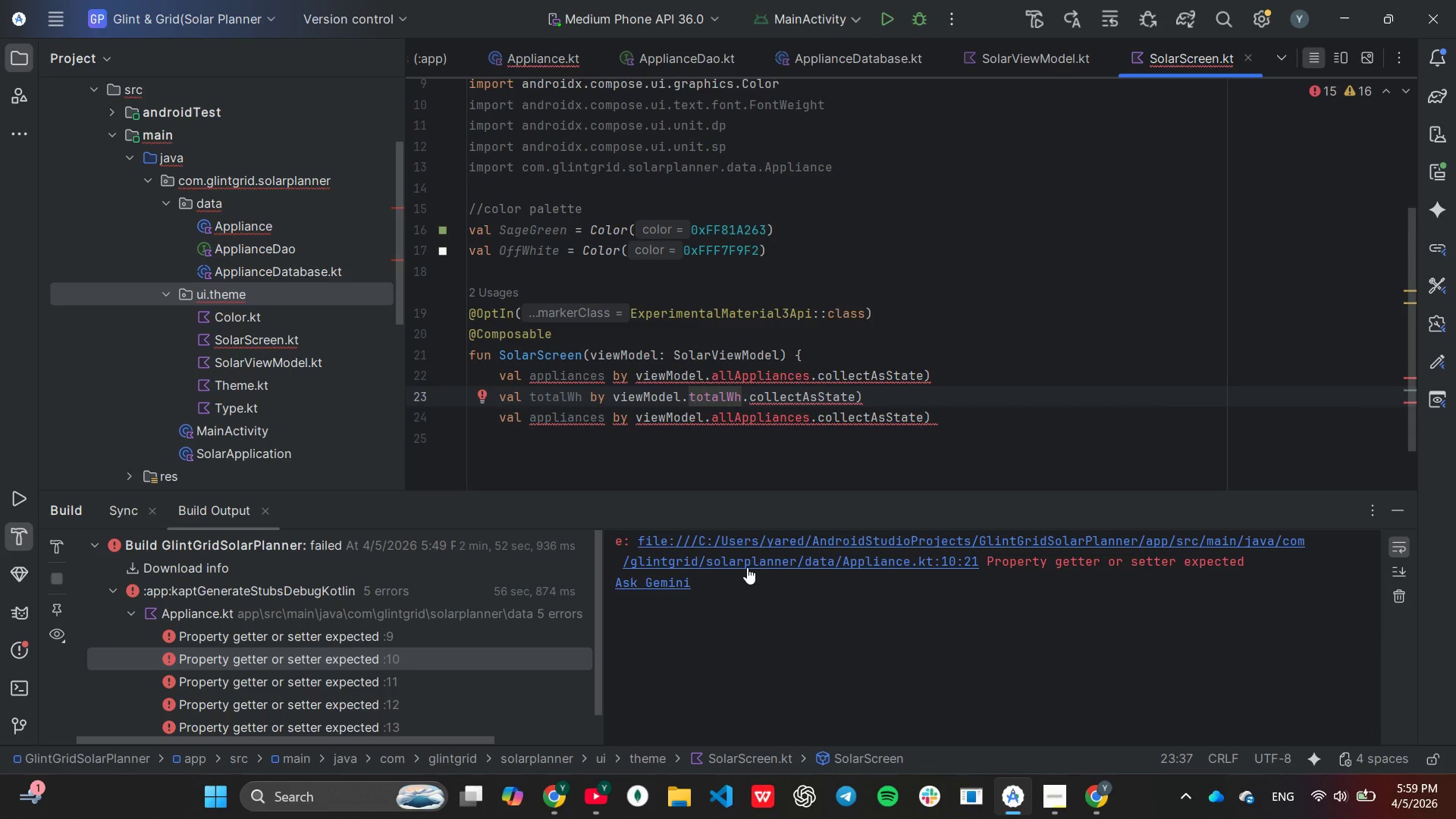 
left_click([920, 375])
 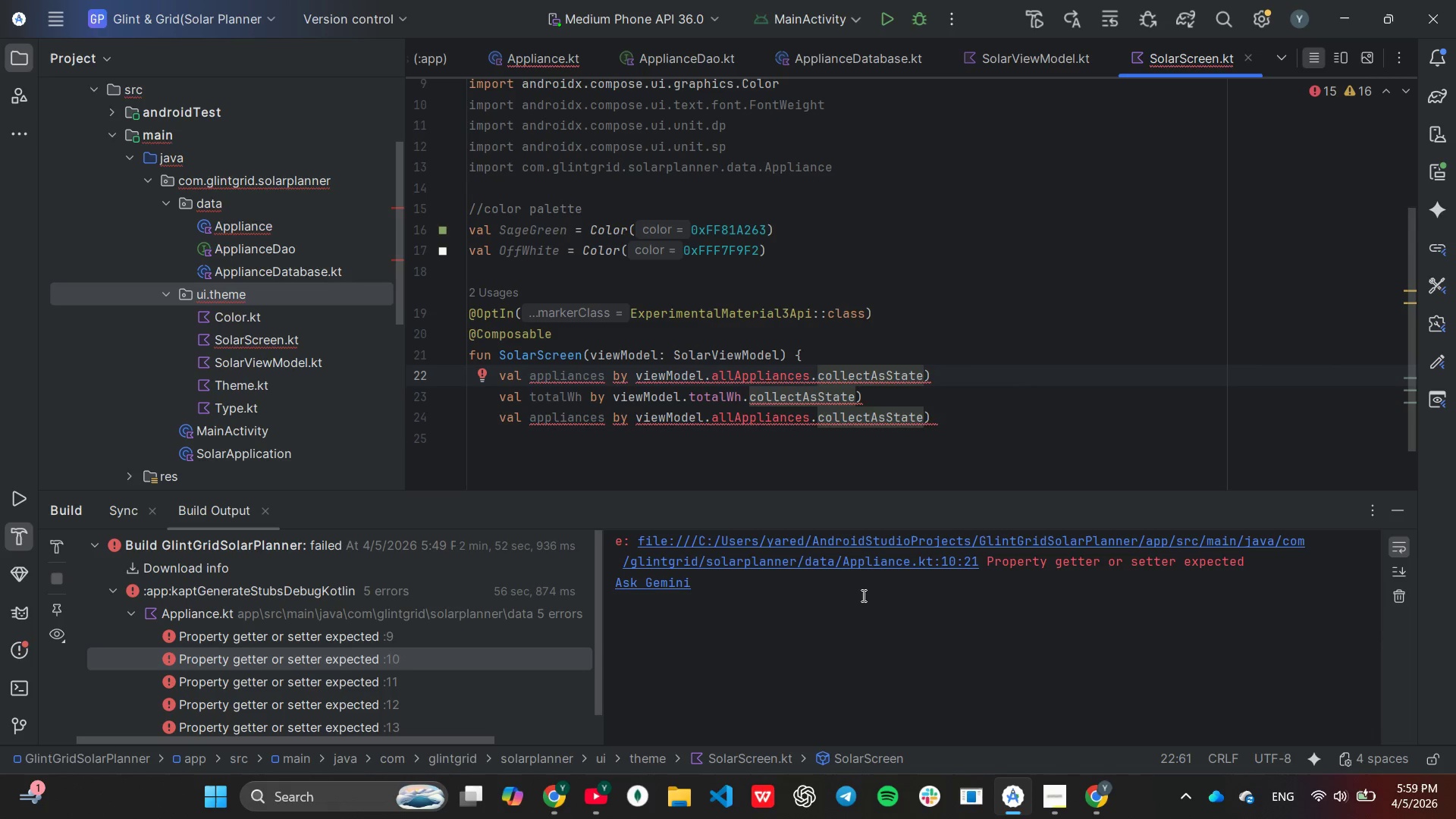 
key(Shift+ShiftLeft)
 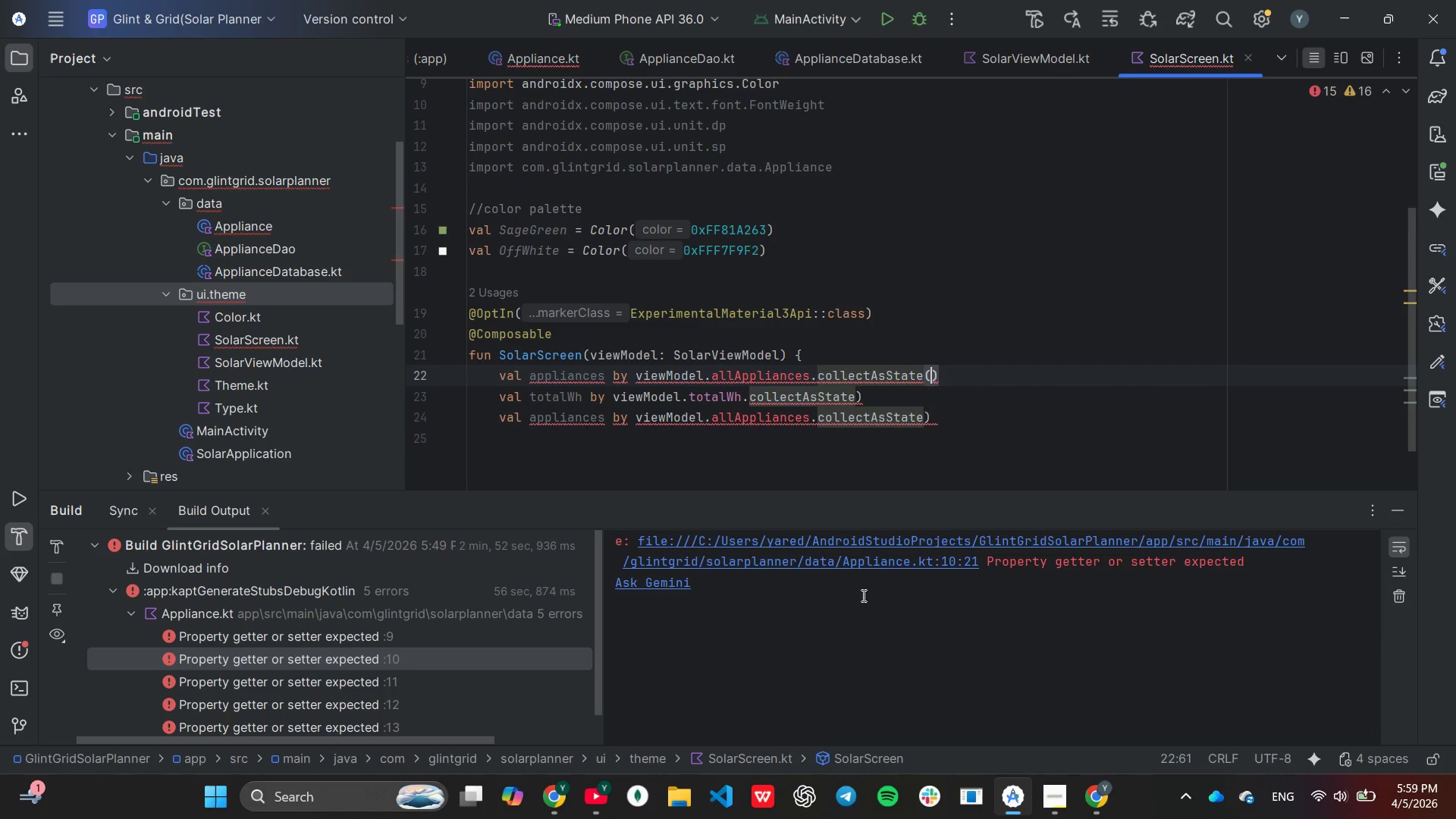 
key(Shift+9)
 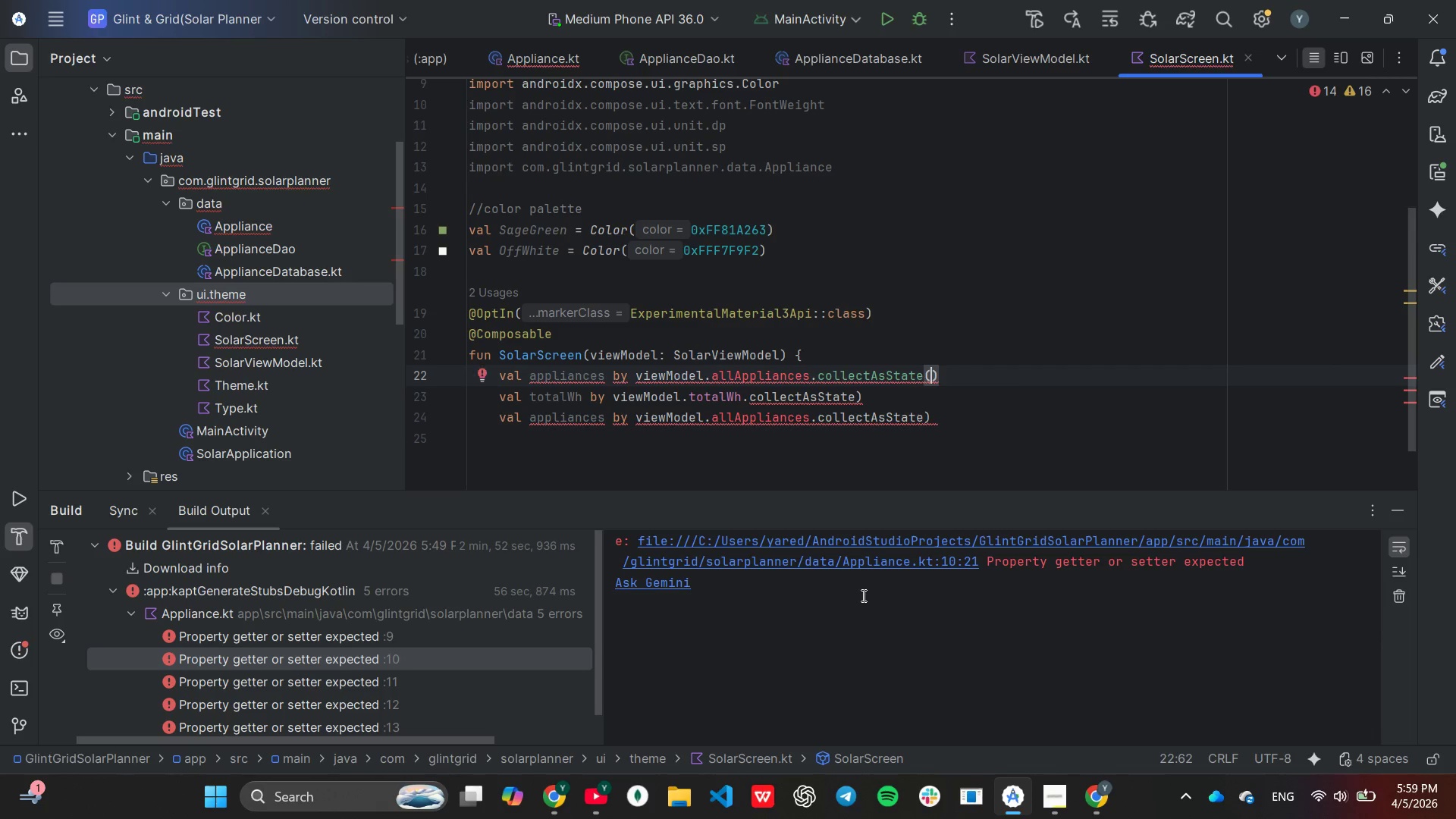 
key(ArrowDown)
 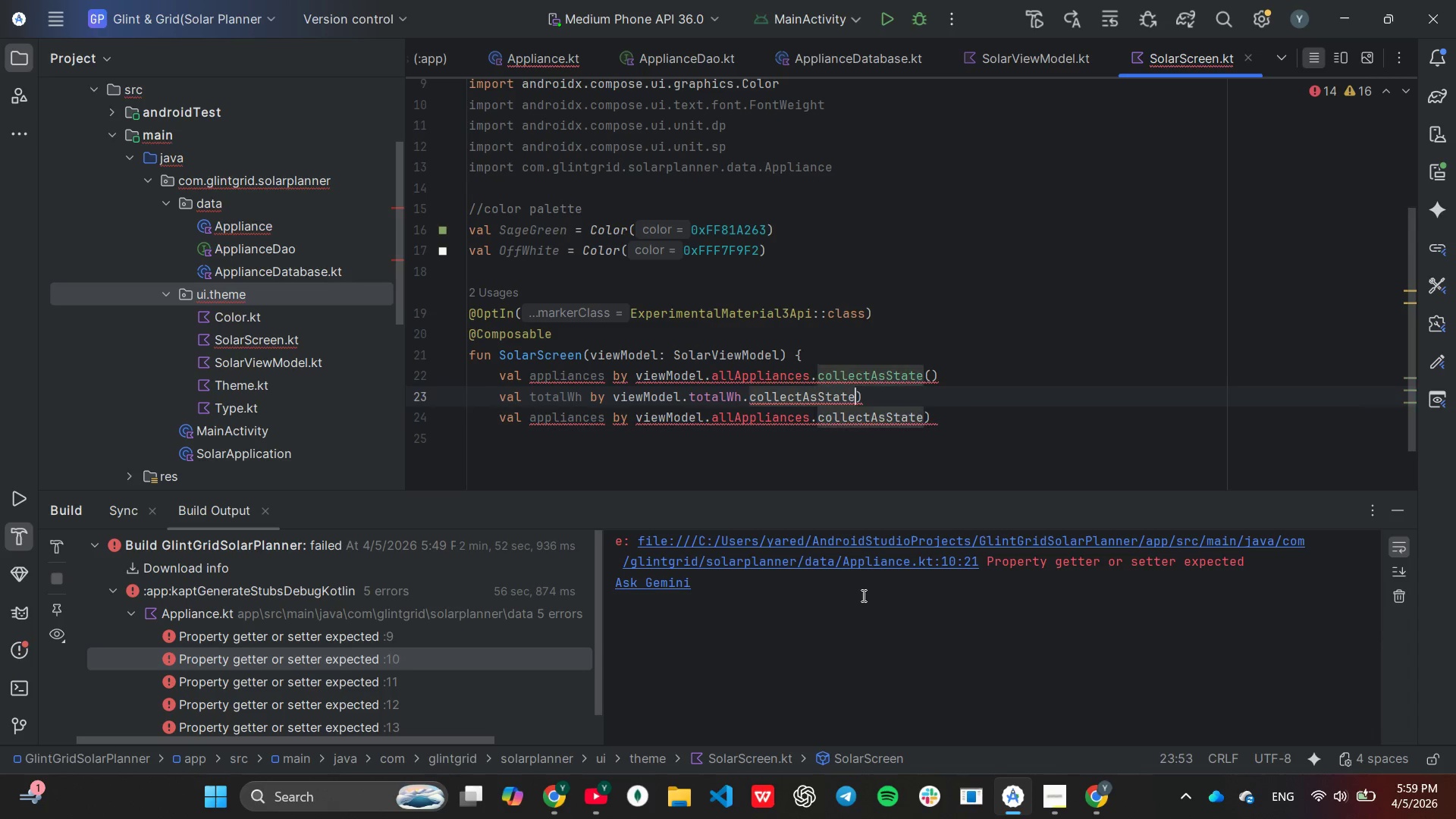 
key(ArrowLeft)
 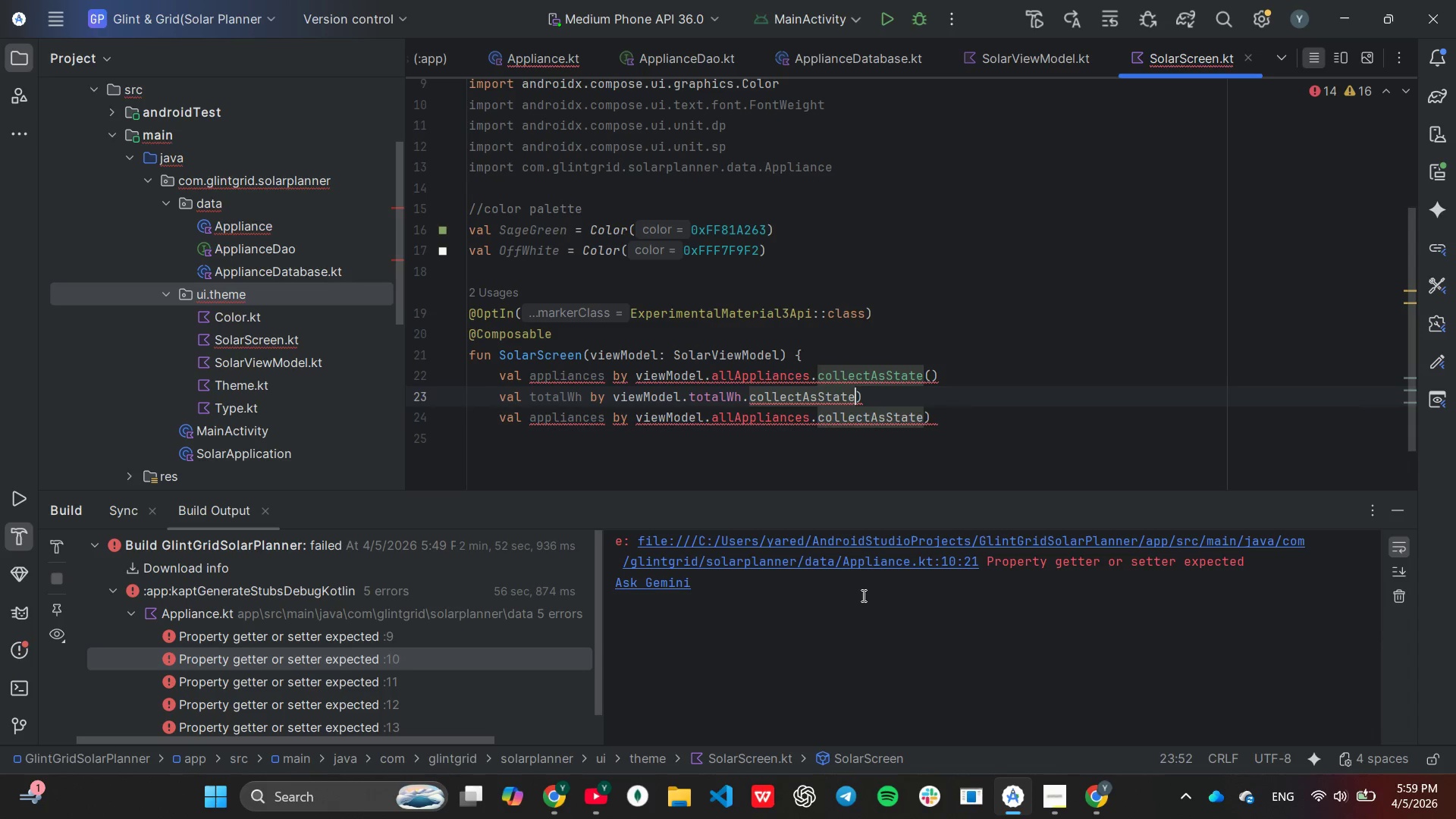 
key(Shift+ShiftLeft)
 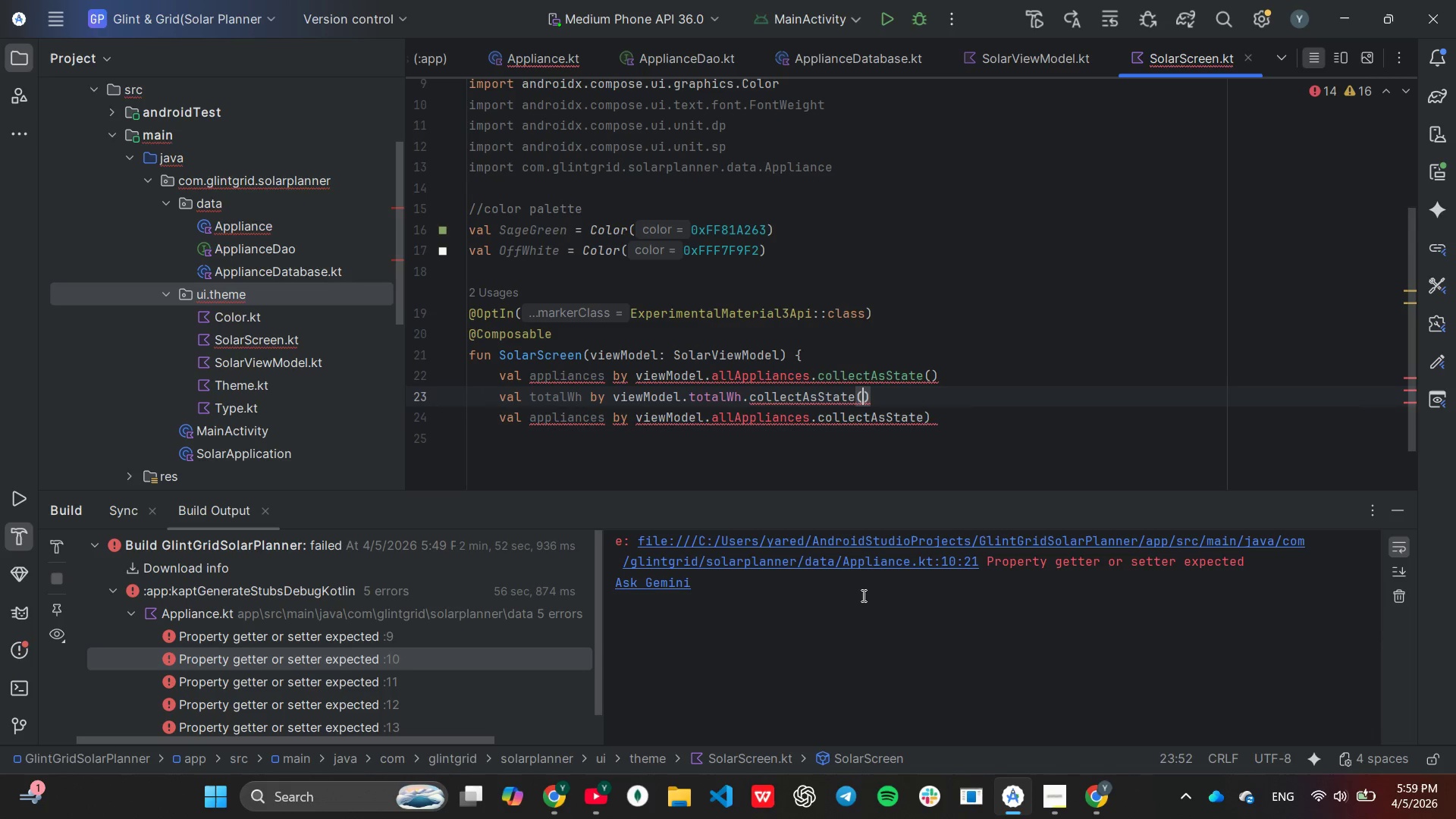 
key(Shift+9)
 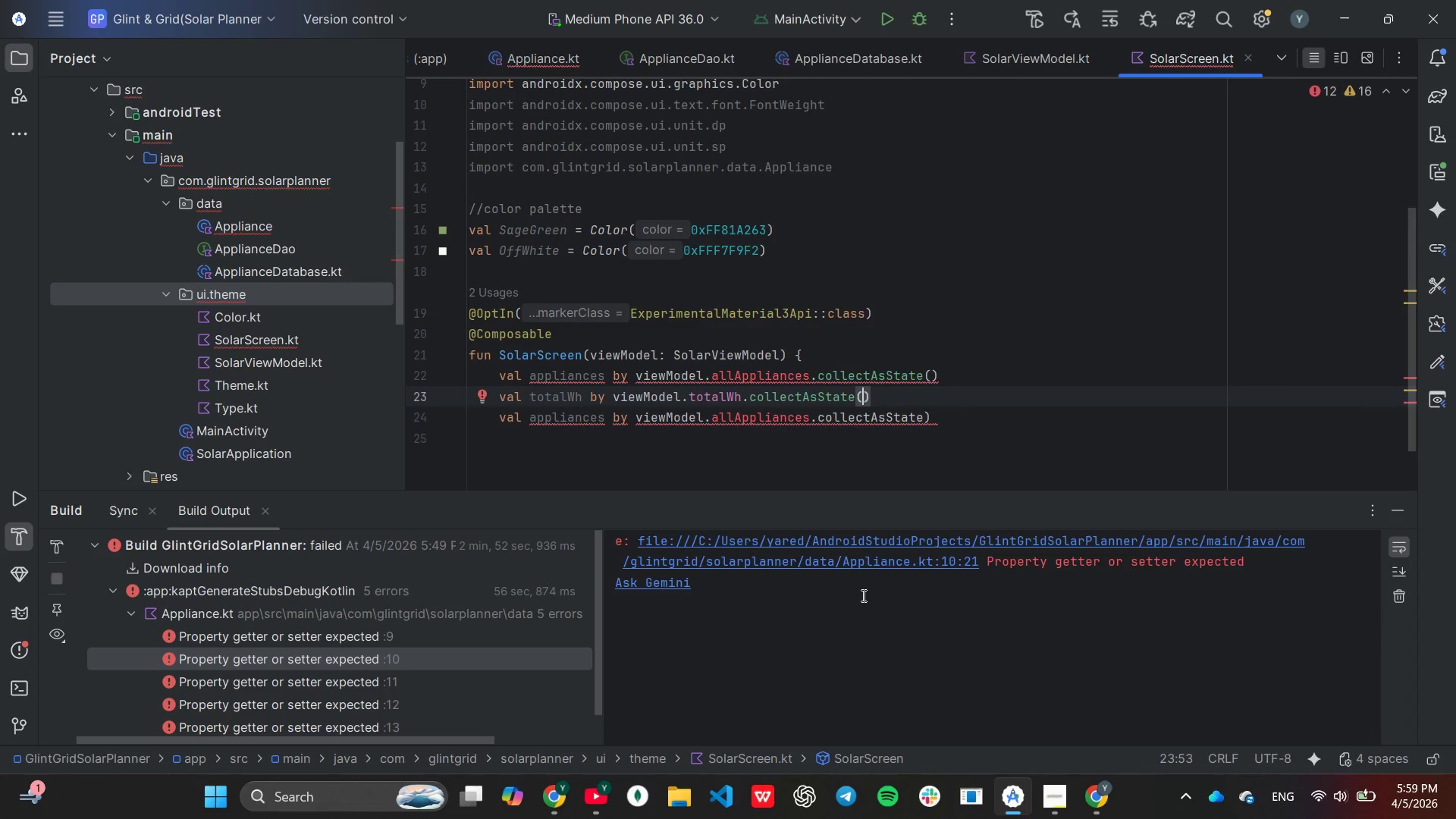 
key(ArrowLeft)
 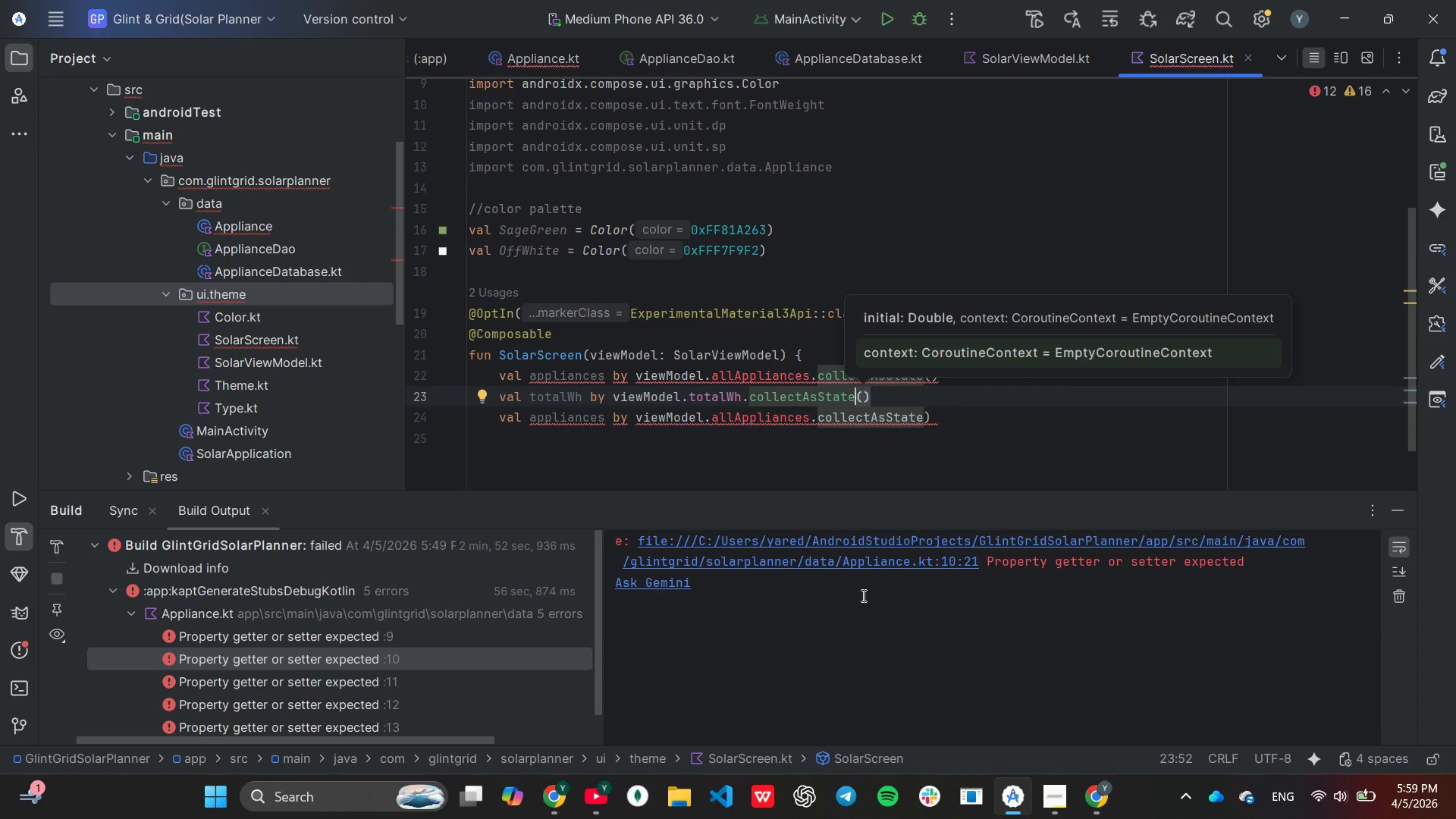 
key(ArrowDown)
 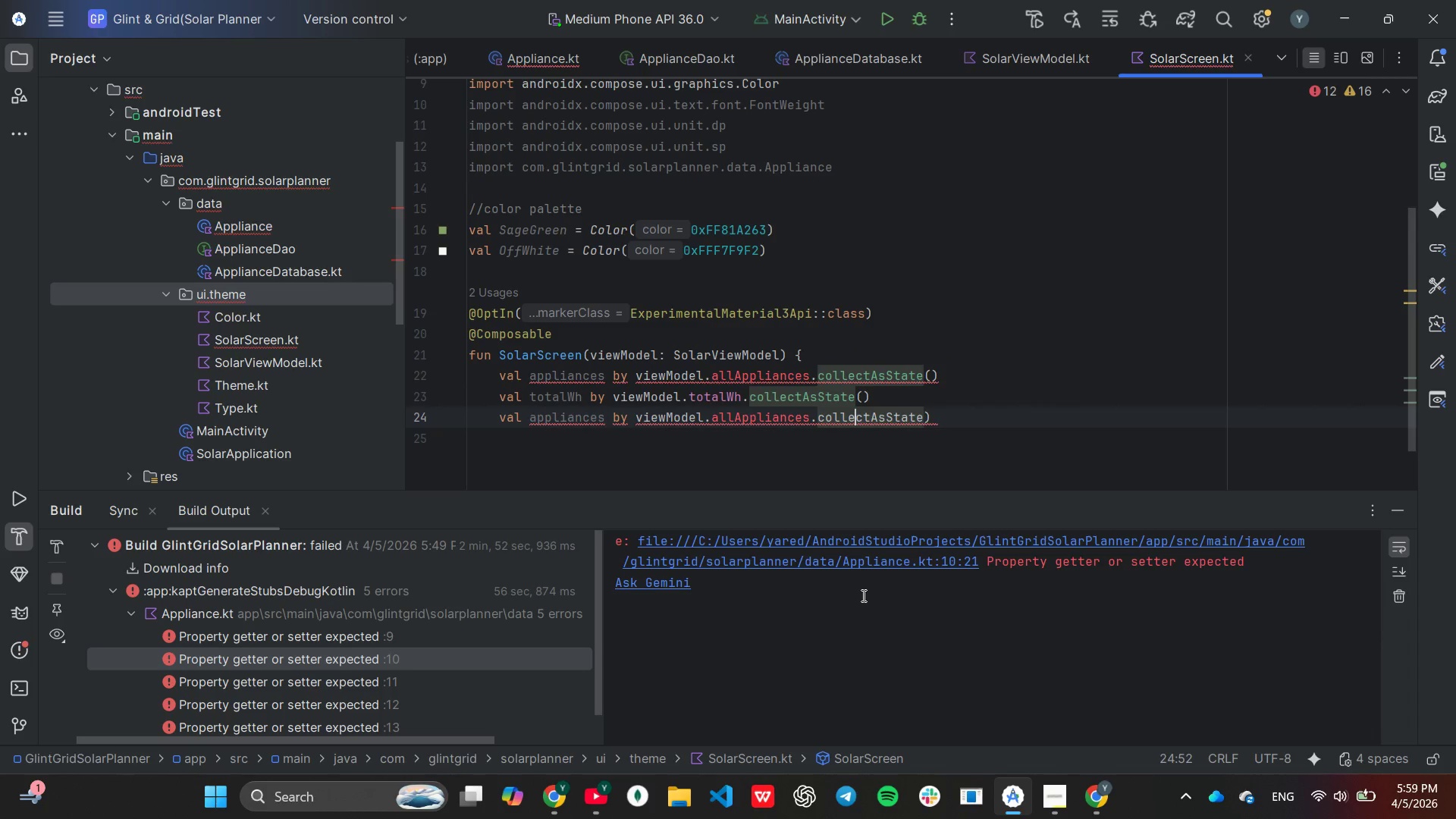 
hold_key(key=ArrowLeft, duration=1.47)
 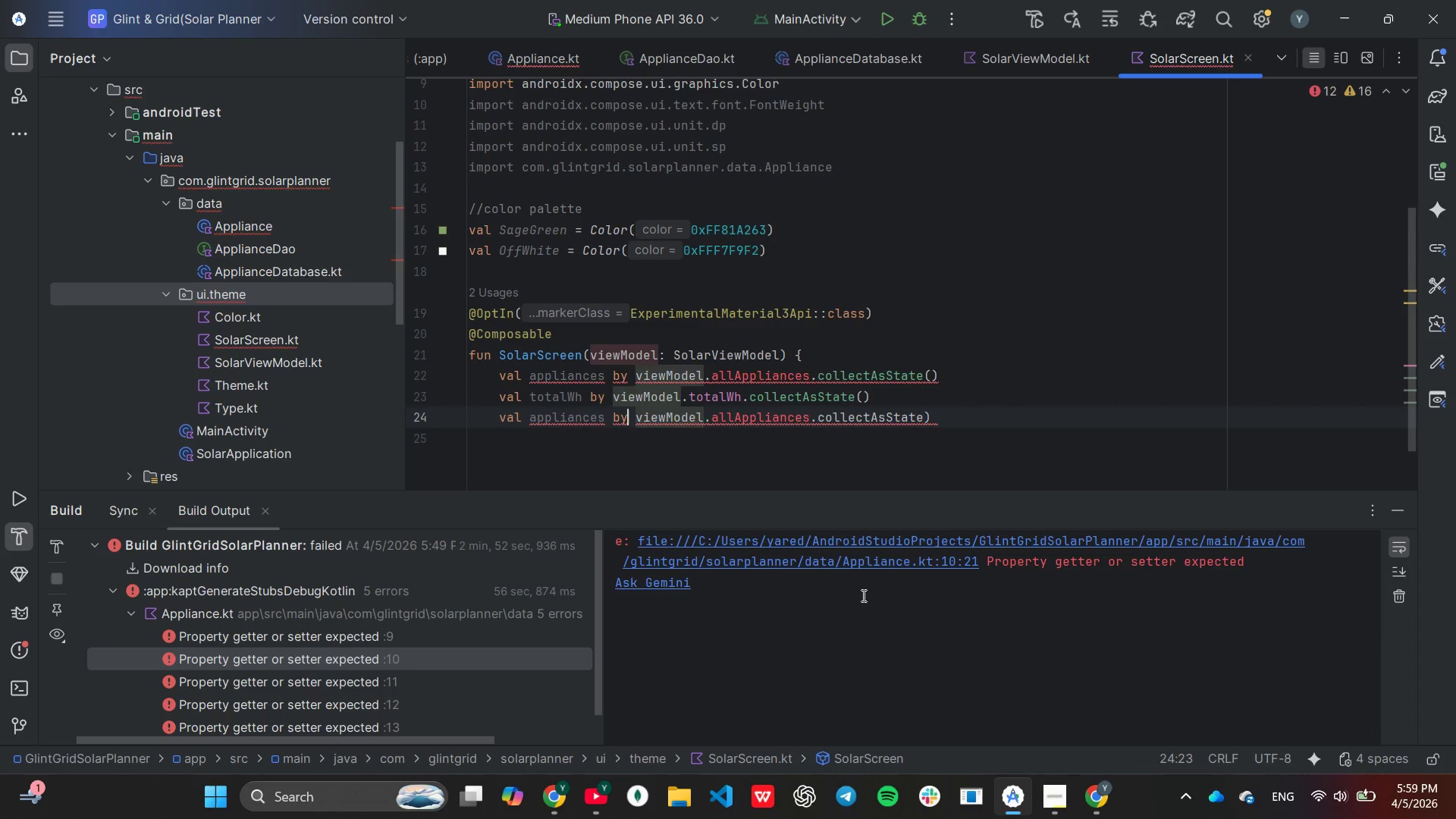 
hold_key(key=ArrowLeft, duration=0.64)
 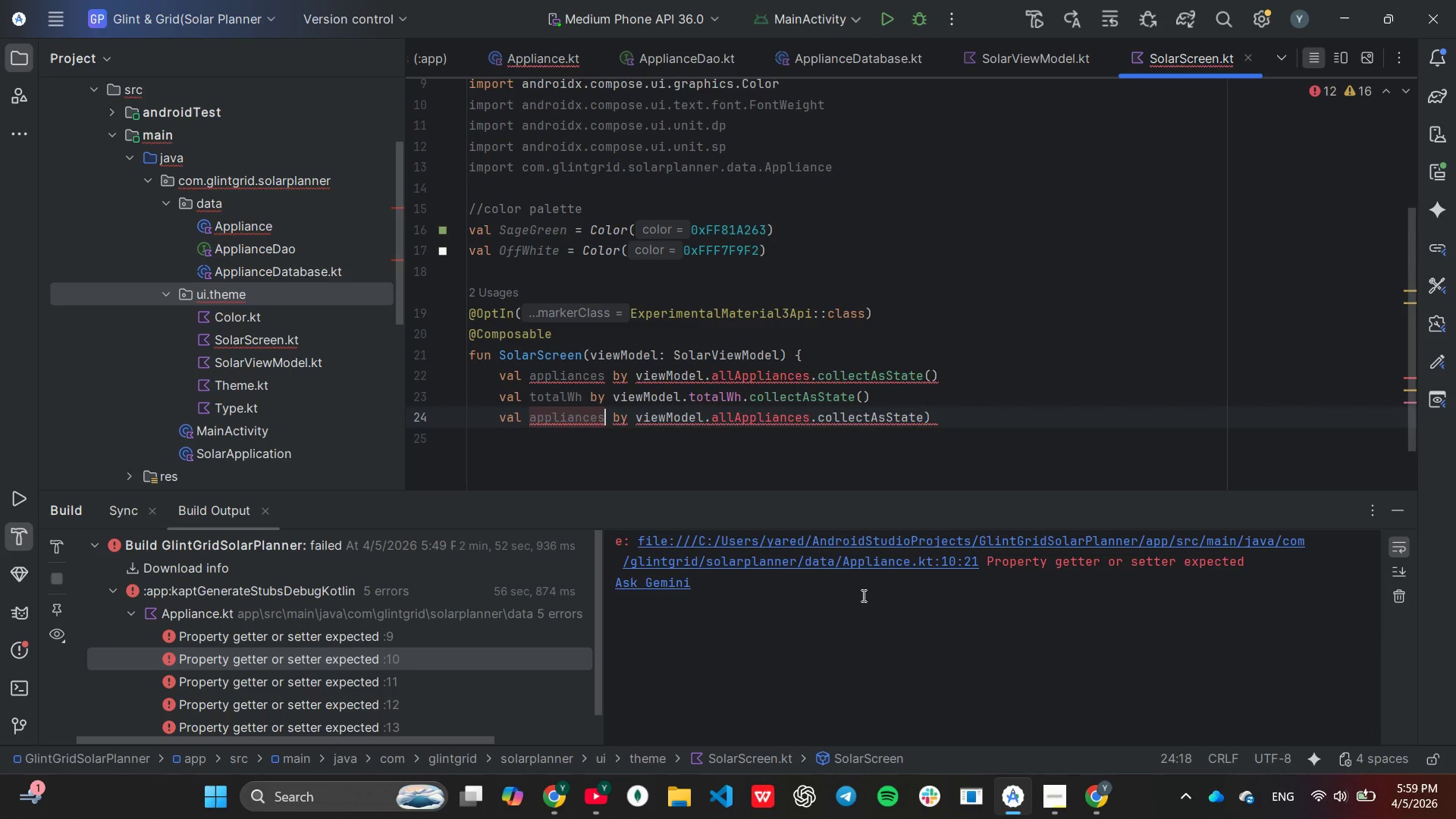 
key(ArrowRight)
 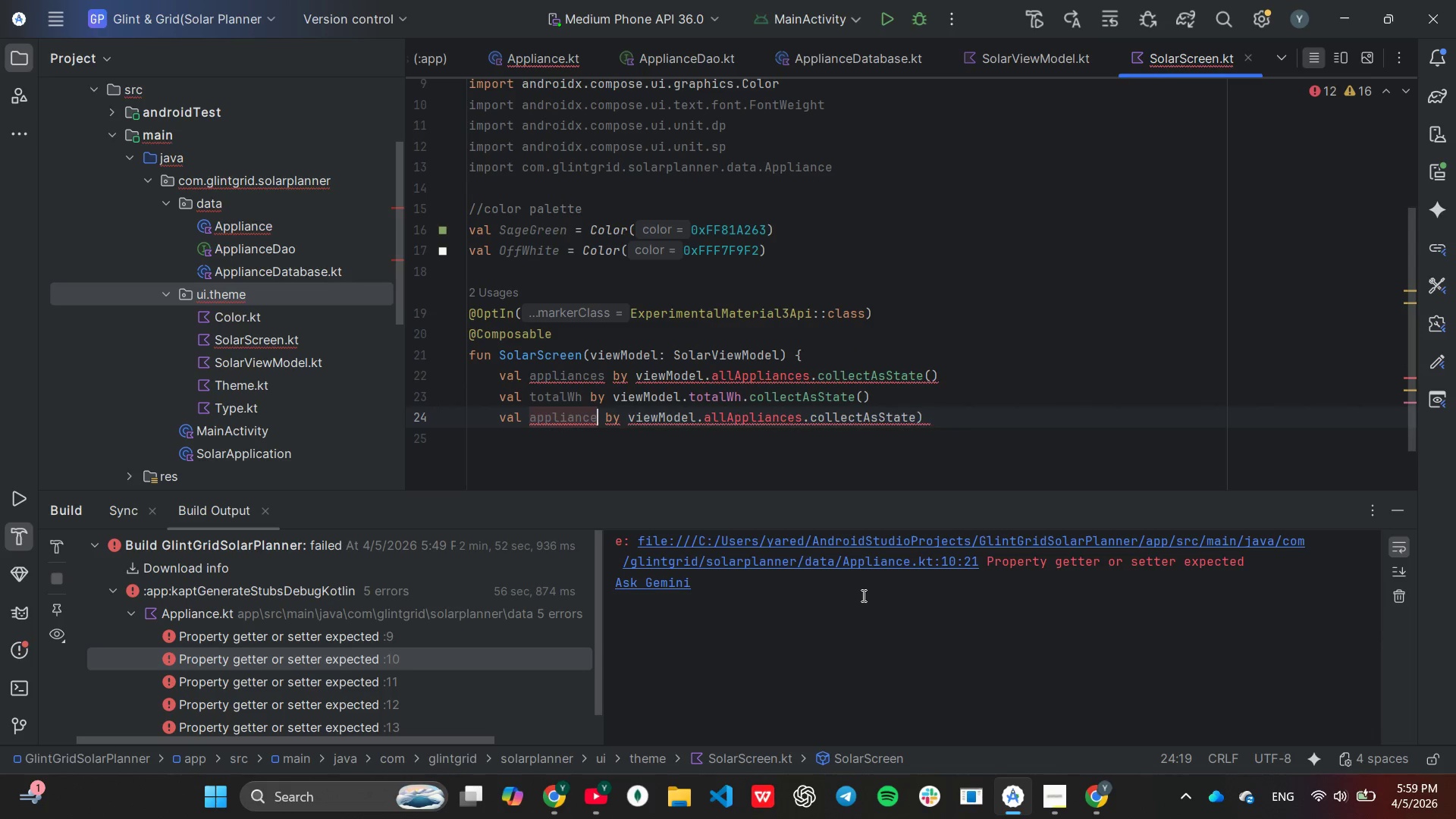 
hold_key(key=Backspace, duration=0.69)
 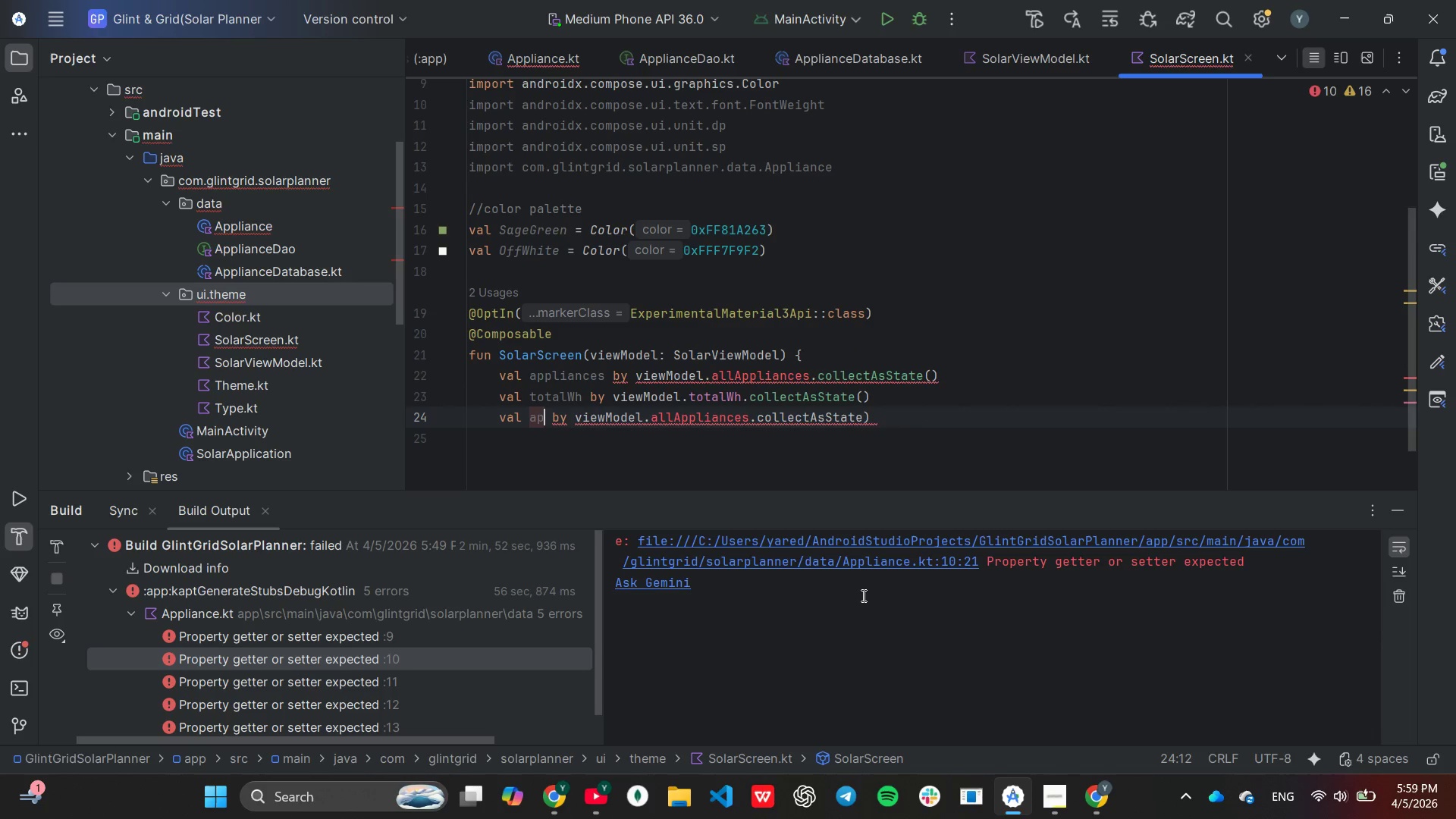 
key(Backspace)
key(Backspace)
key(Backspace)
type(sunHours)
 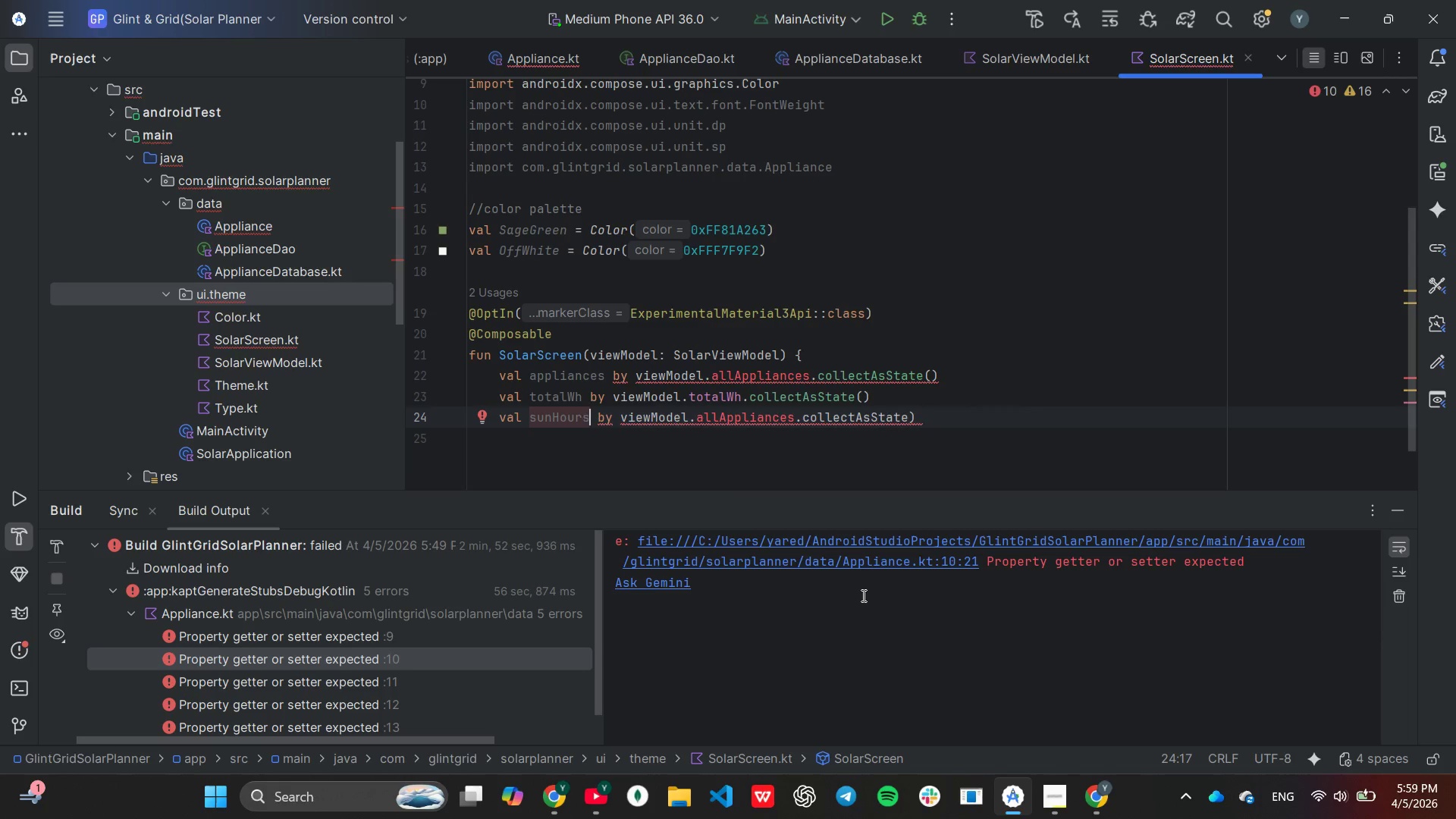 
hold_key(key=ArrowRight, duration=0.67)
 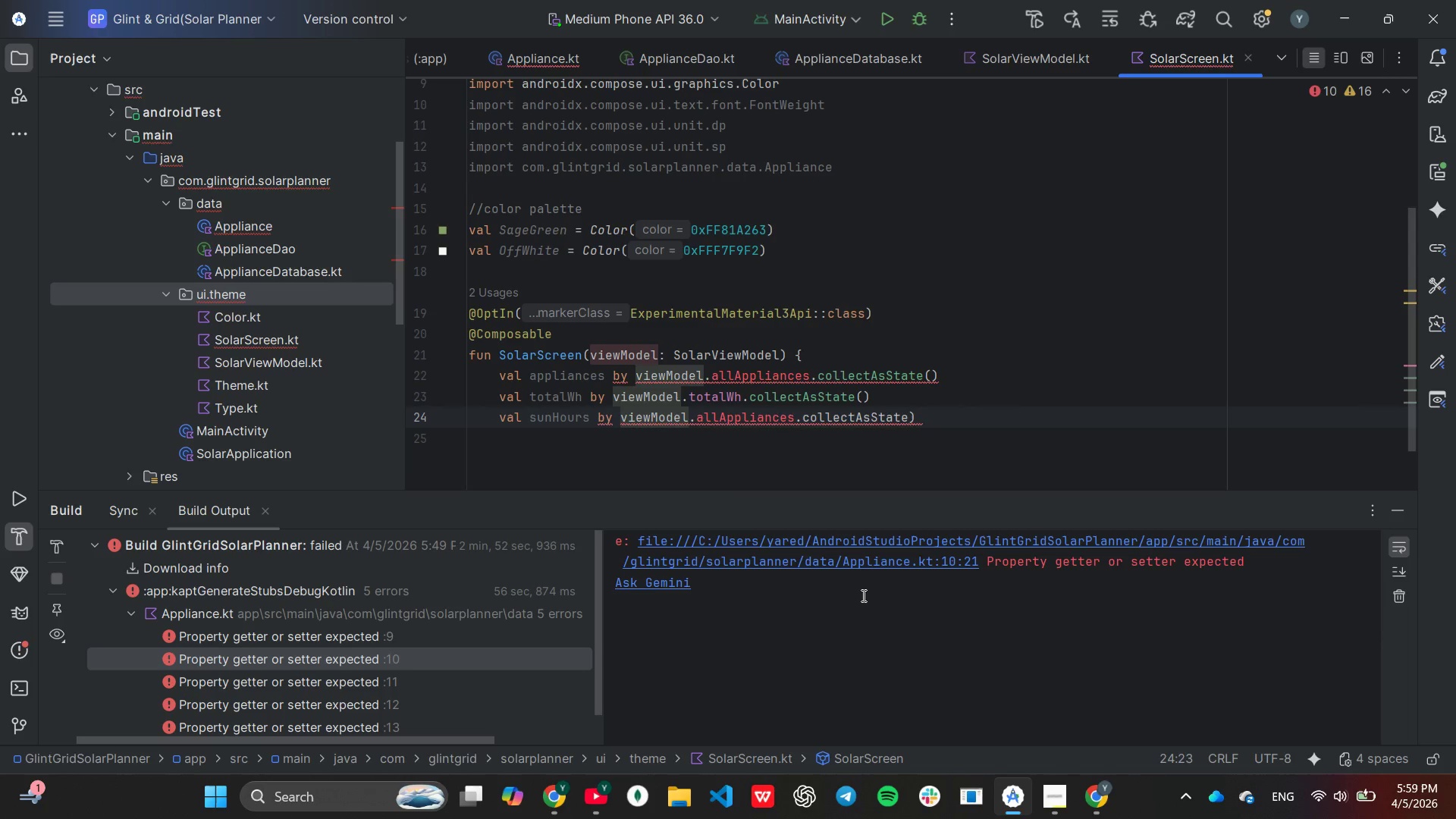 
hold_key(key=ArrowRight, duration=1.11)
 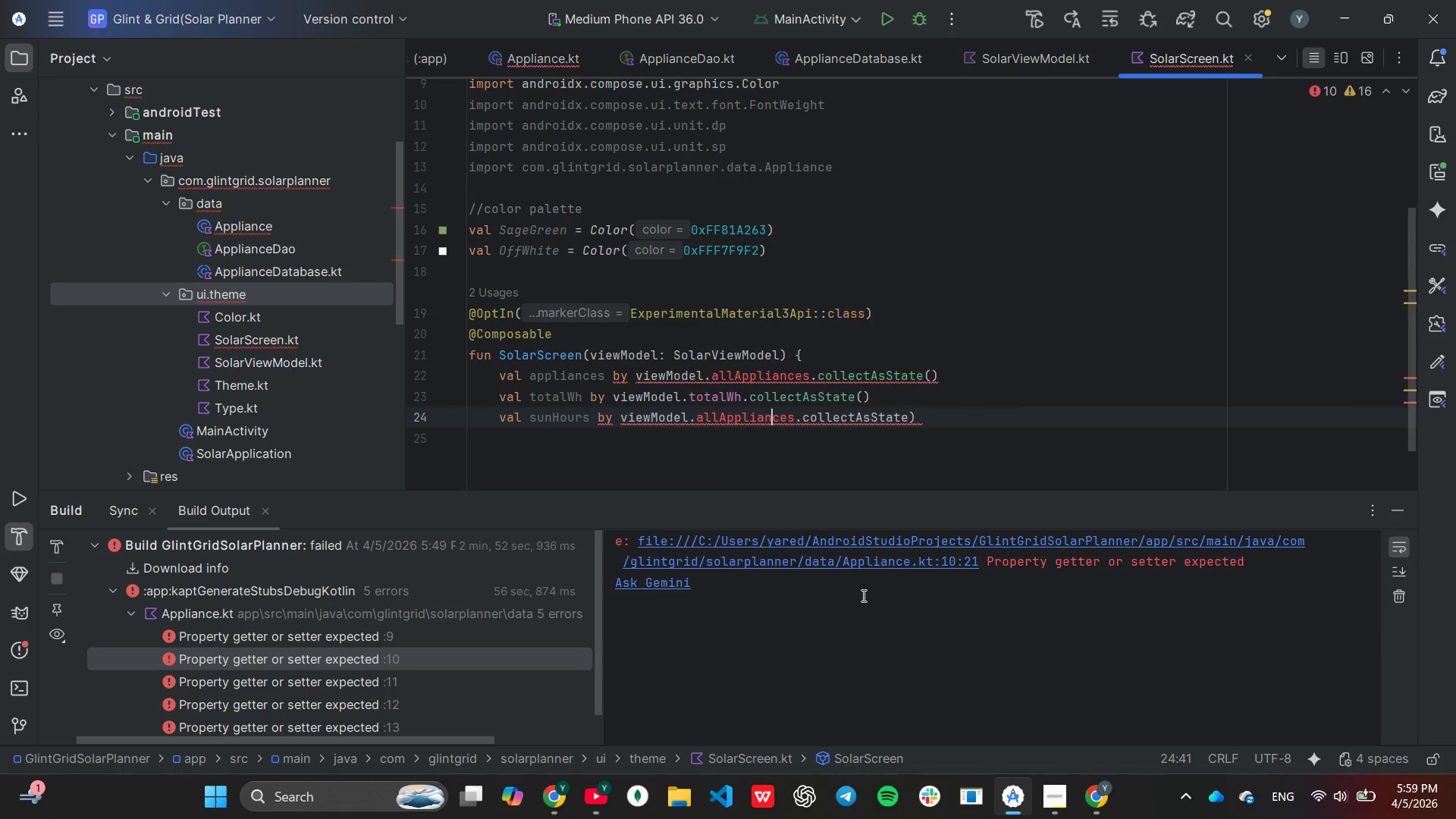 
key(ArrowRight)
 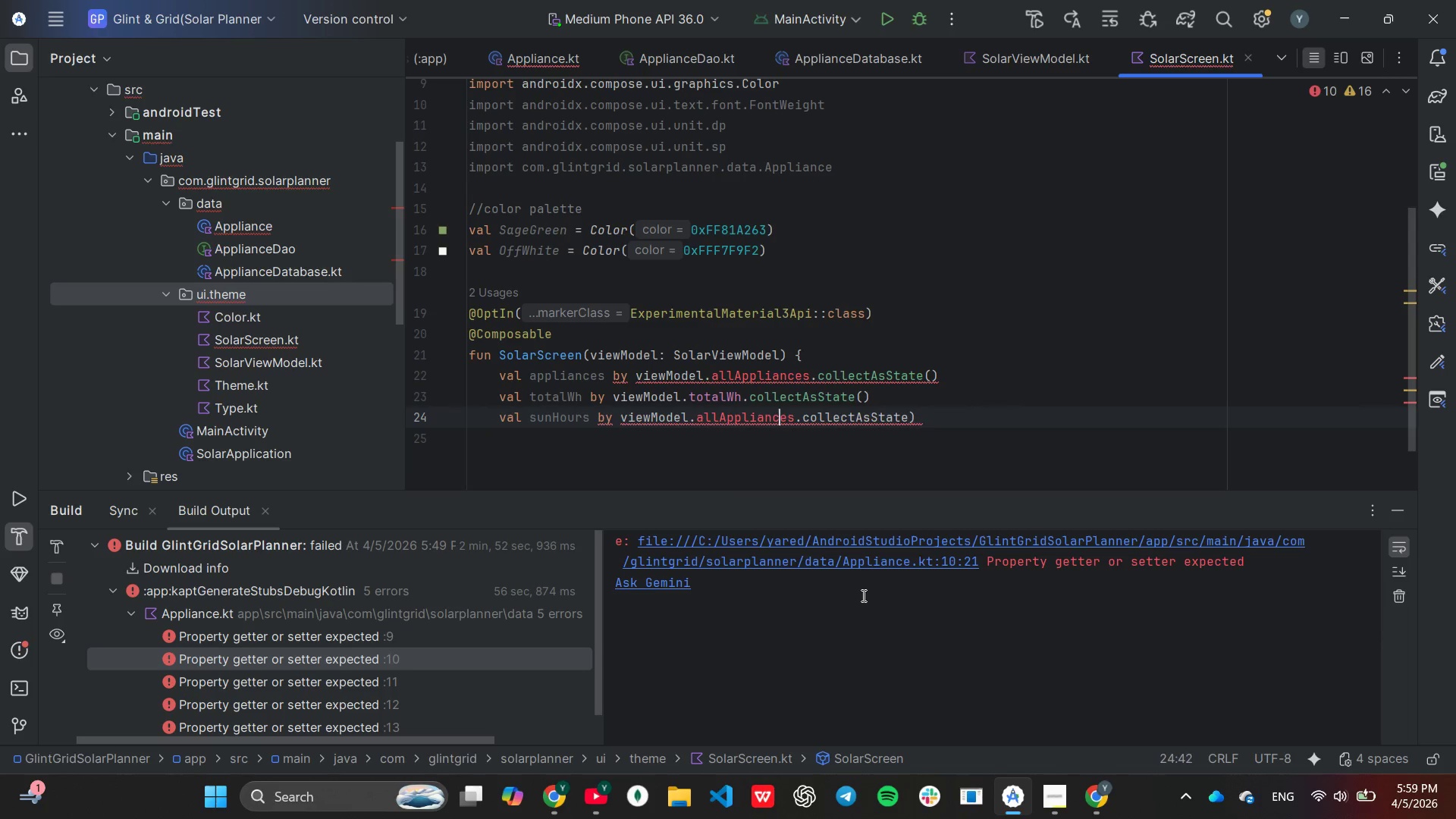 
key(ArrowRight)
 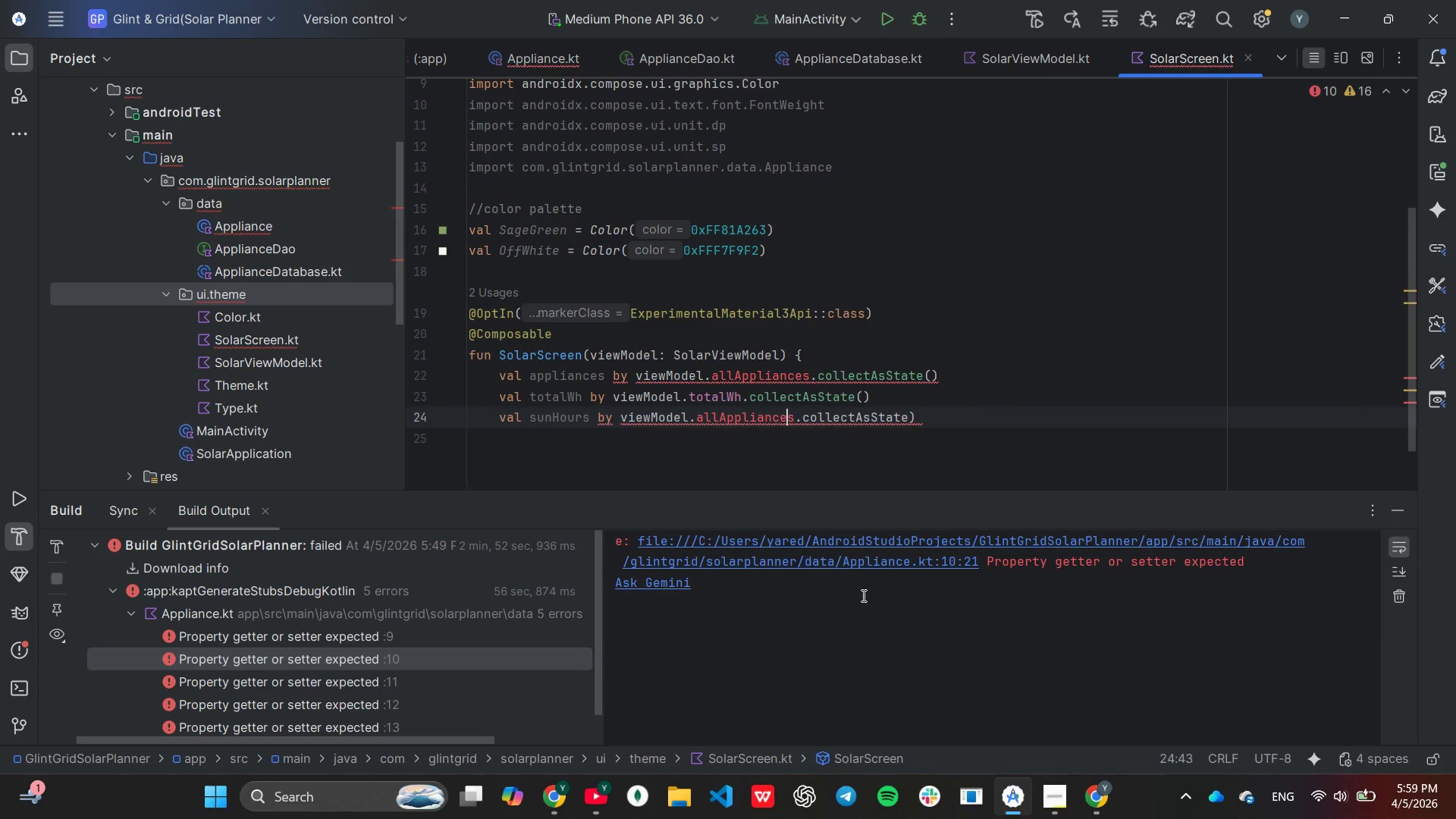 
key(ArrowRight)
 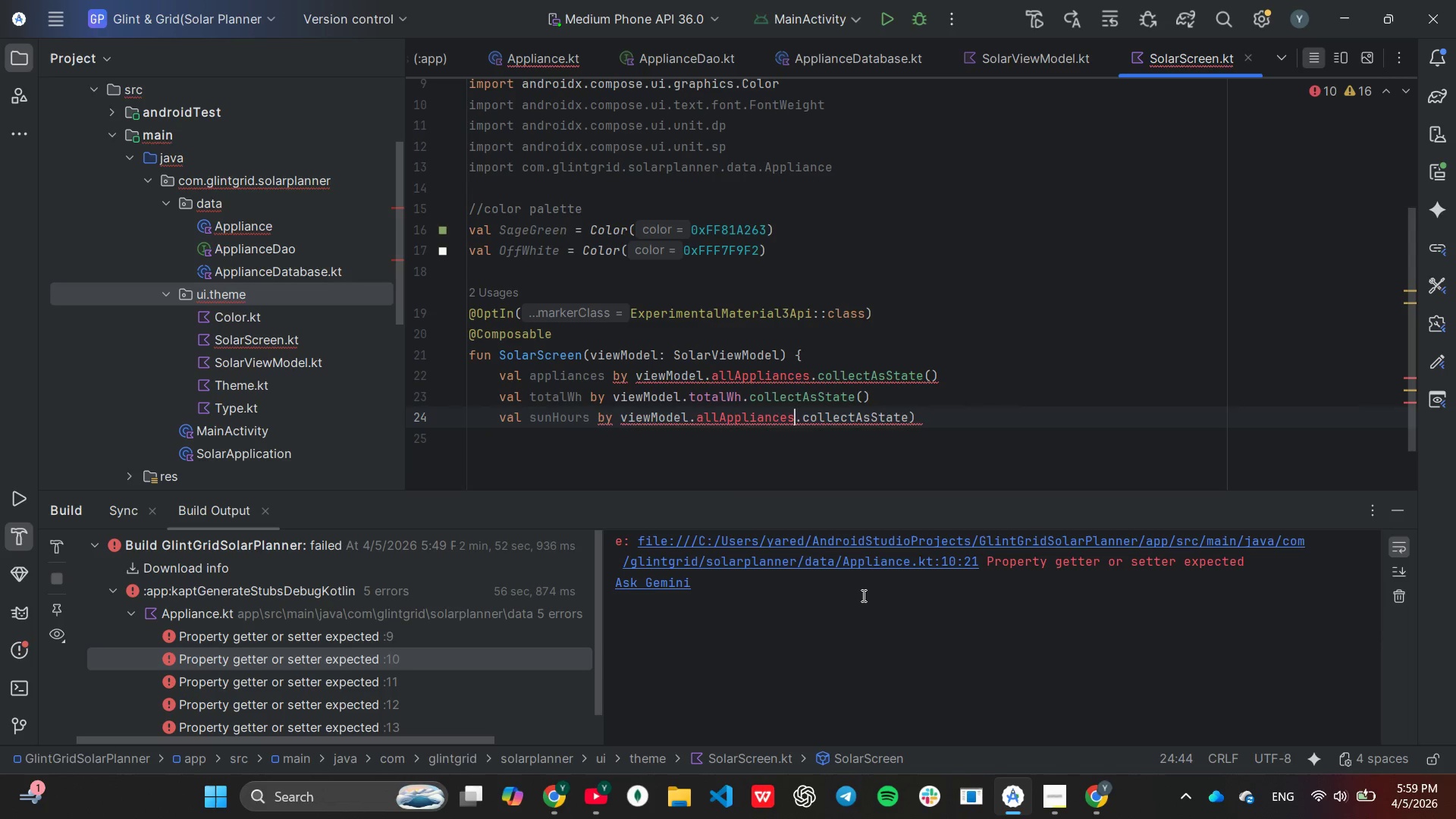 
hold_key(key=Backspace, duration=0.89)
 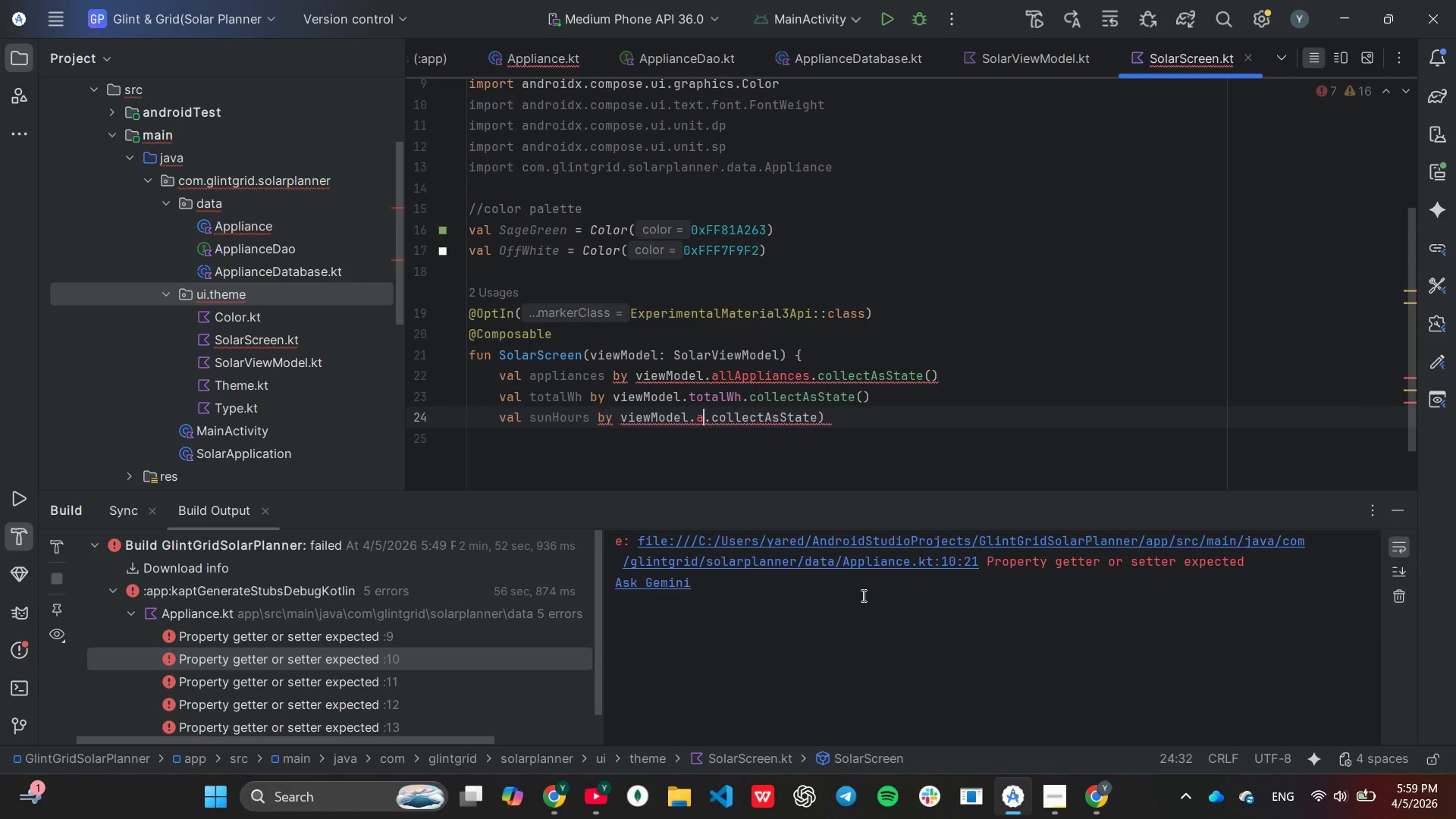 
key(Backspace)
type(sunHours)
 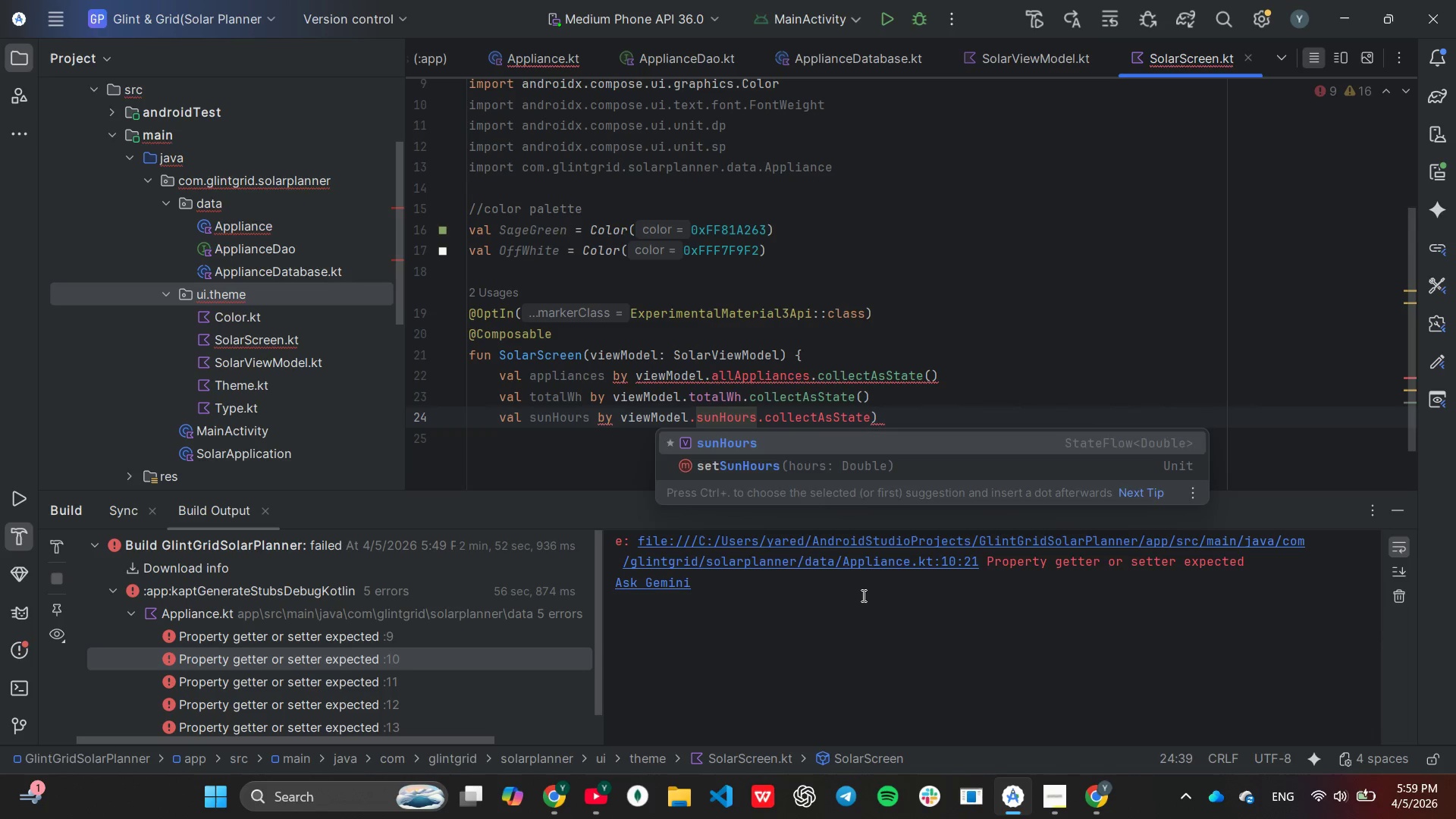 
key(Enter)
 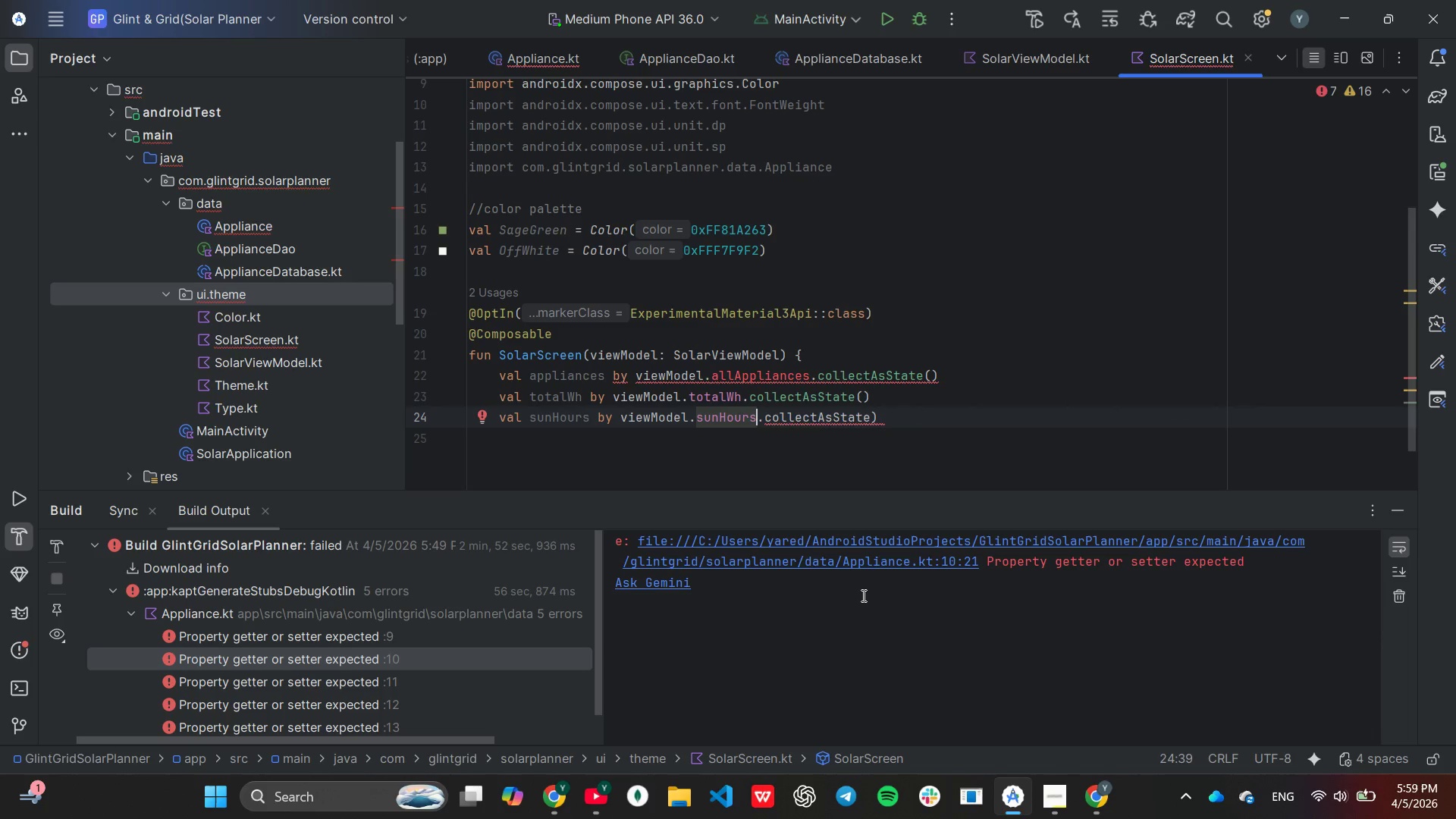 
hold_key(key=ArrowRight, duration=0.84)
 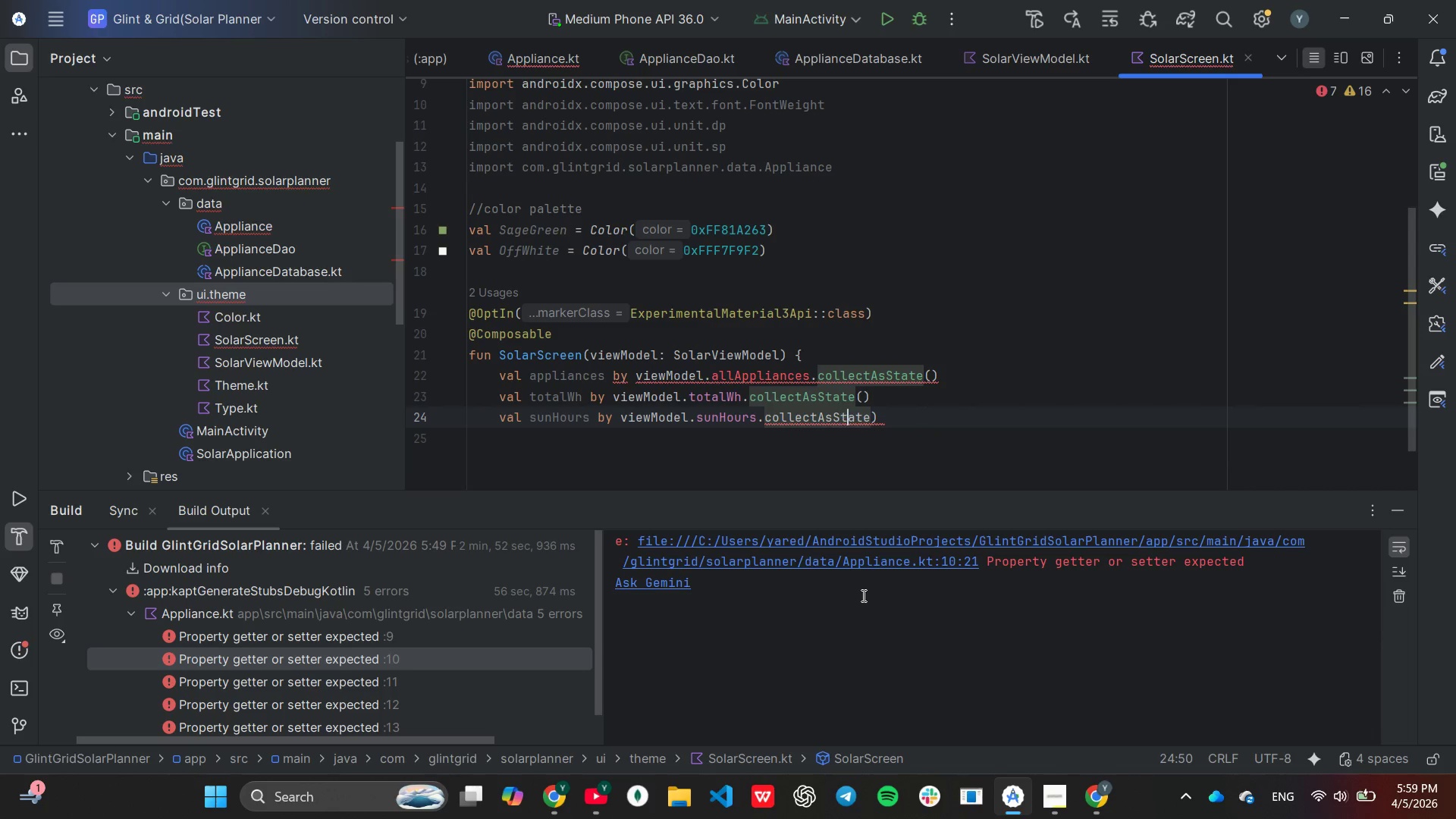 
key(ArrowRight)
 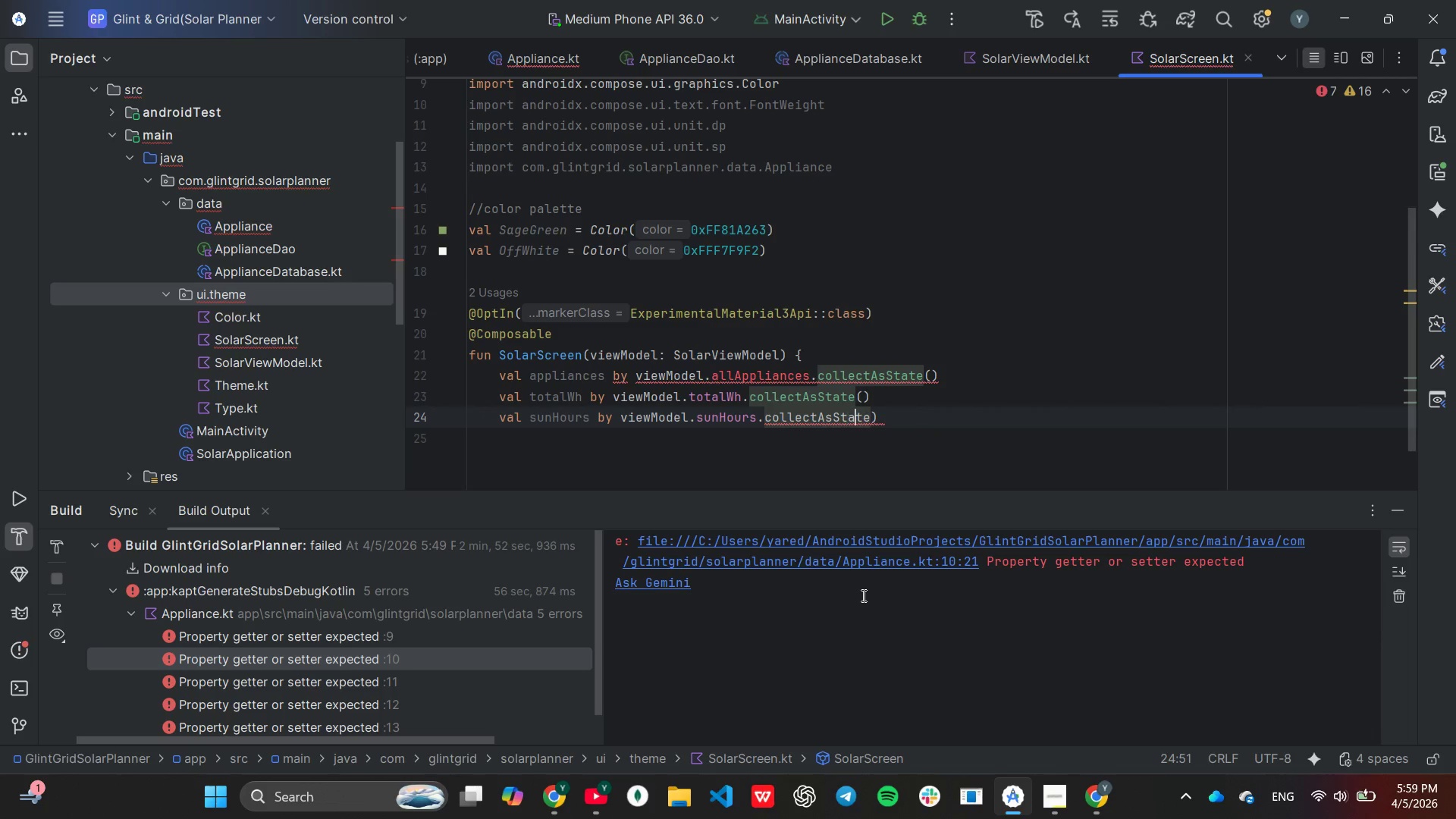 
key(ArrowRight)
 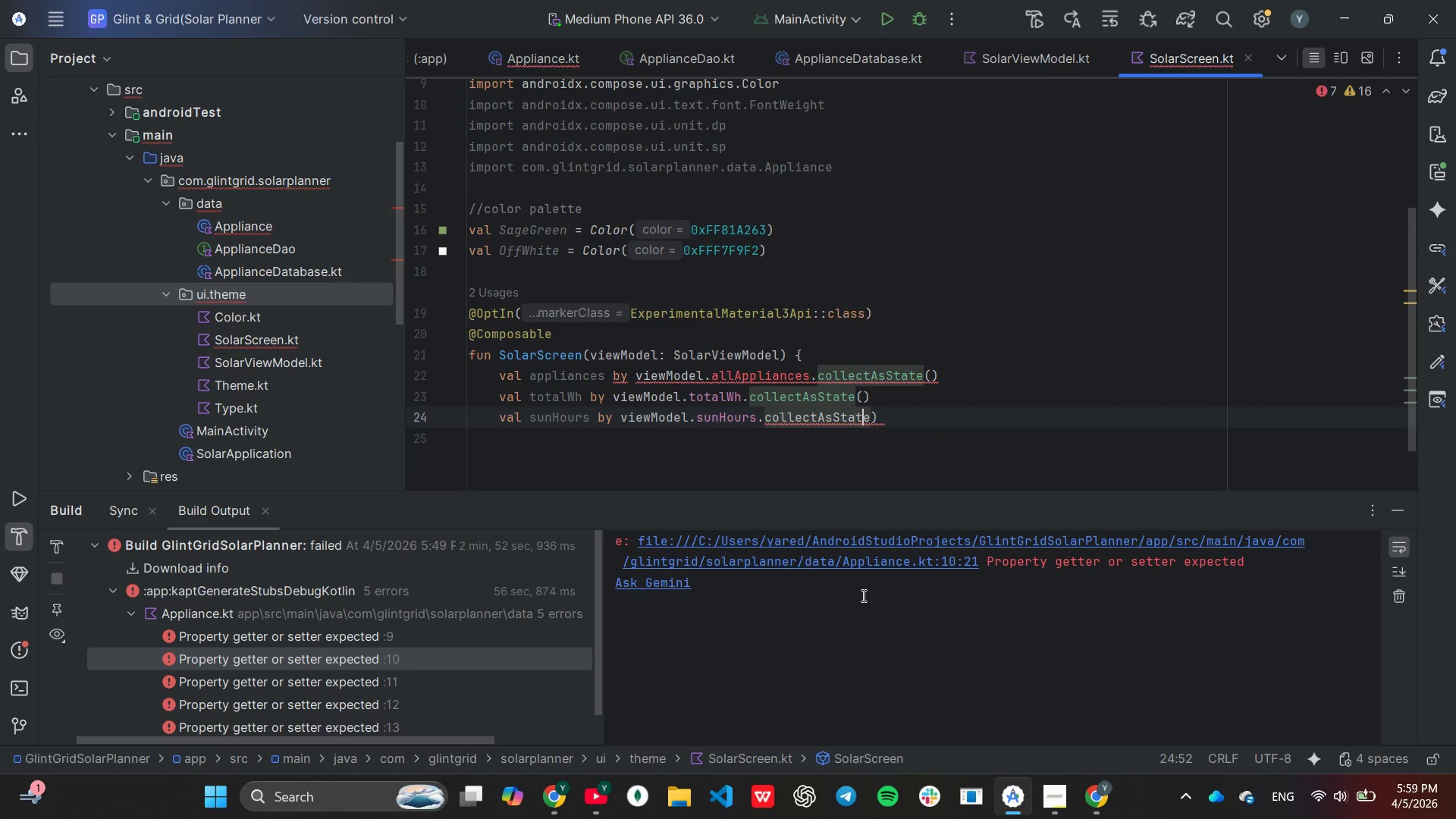 
key(ArrowRight)
 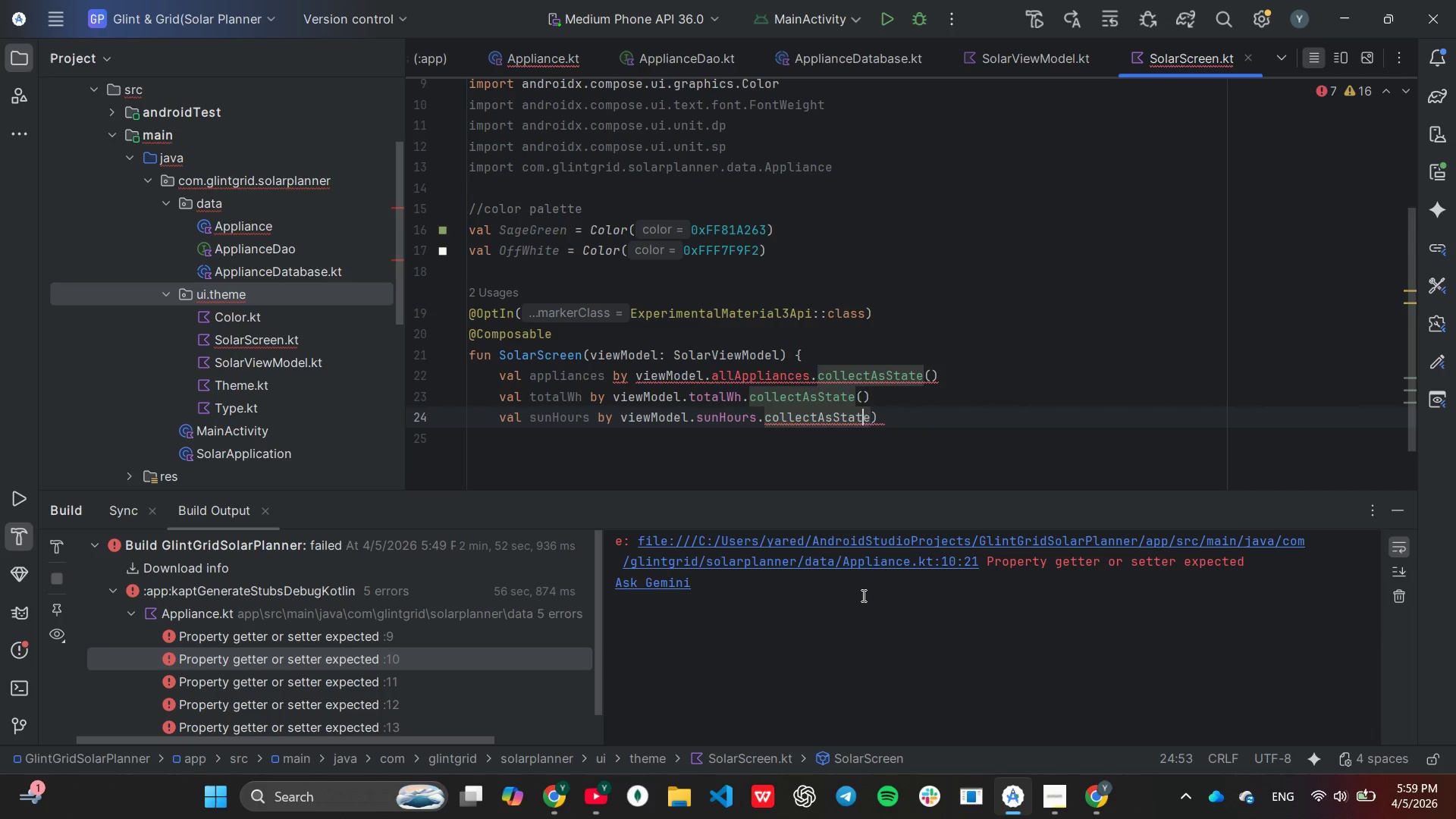 
key(ArrowRight)
 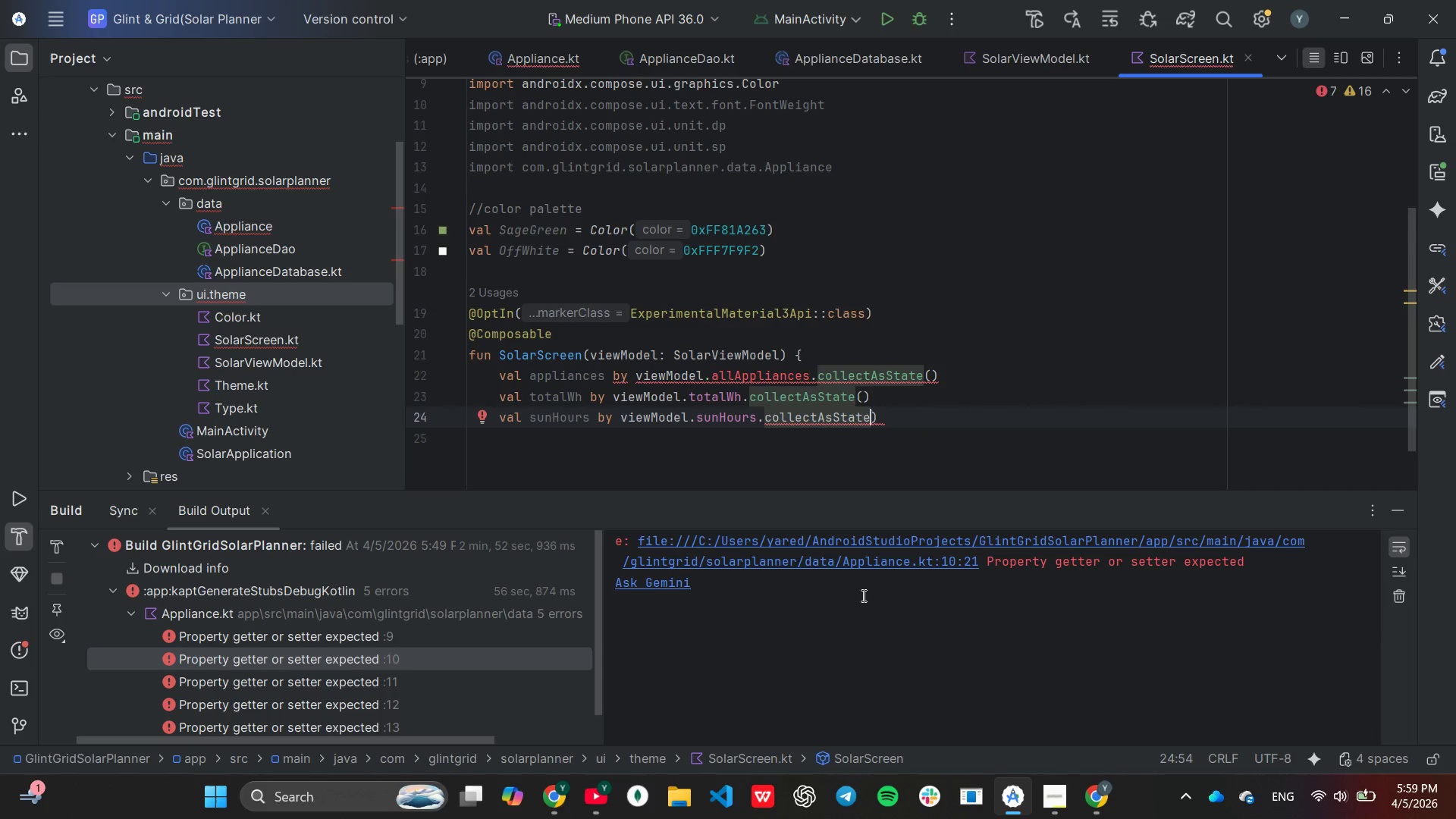 
key(Shift+ShiftLeft)
 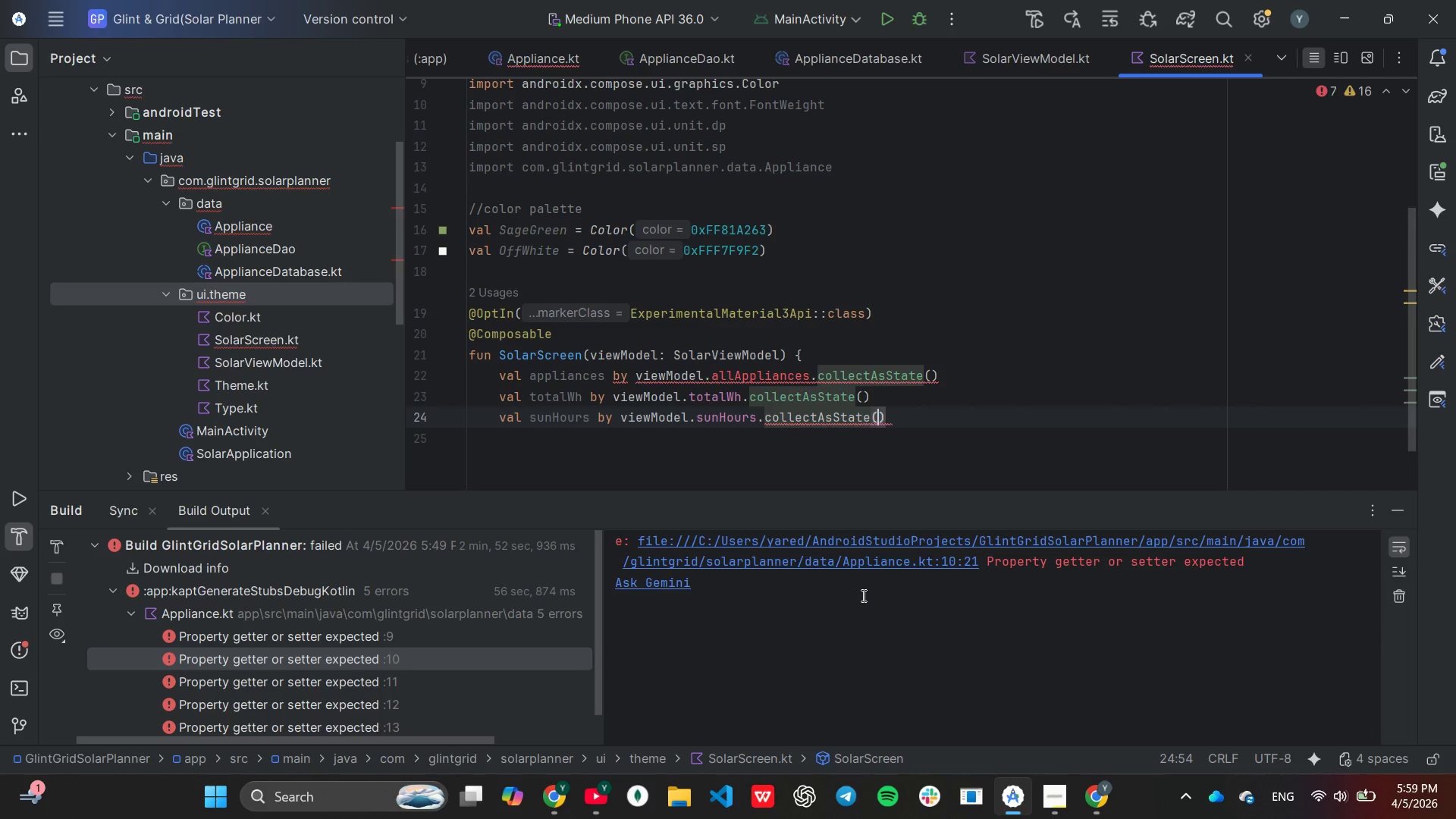 
key(Shift+9)
 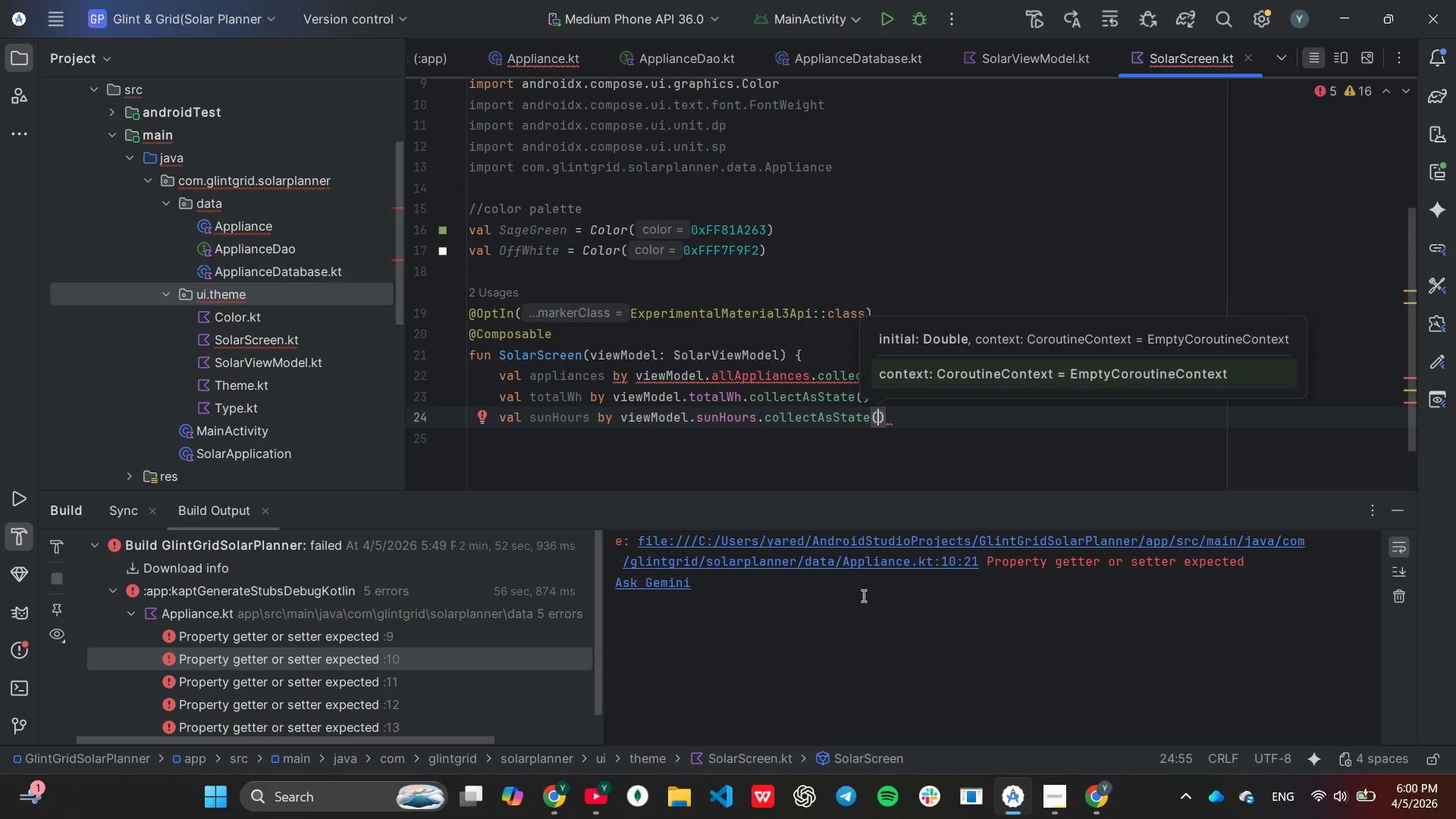 
wait(12.12)
 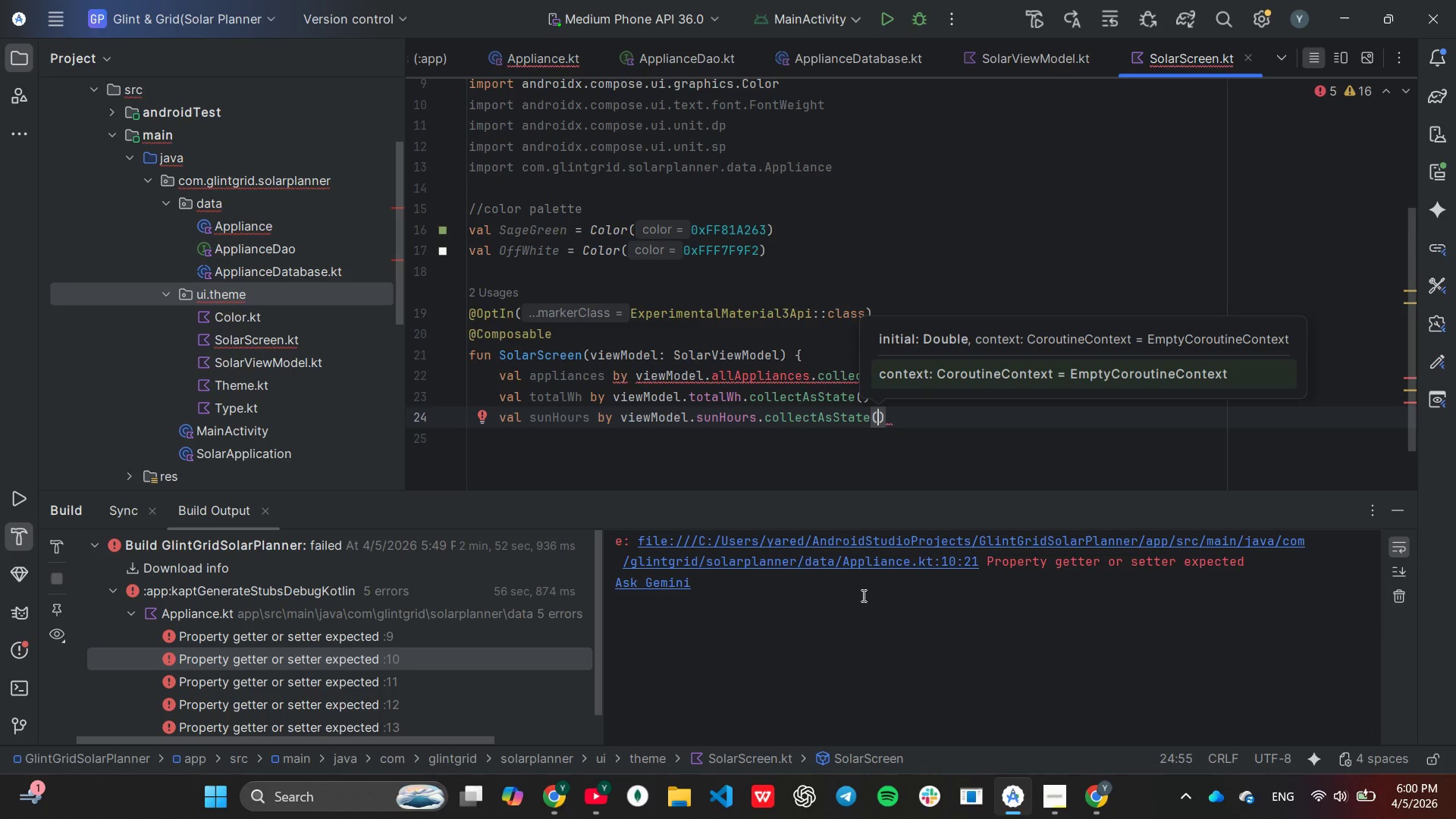 
key(ArrowRight)
 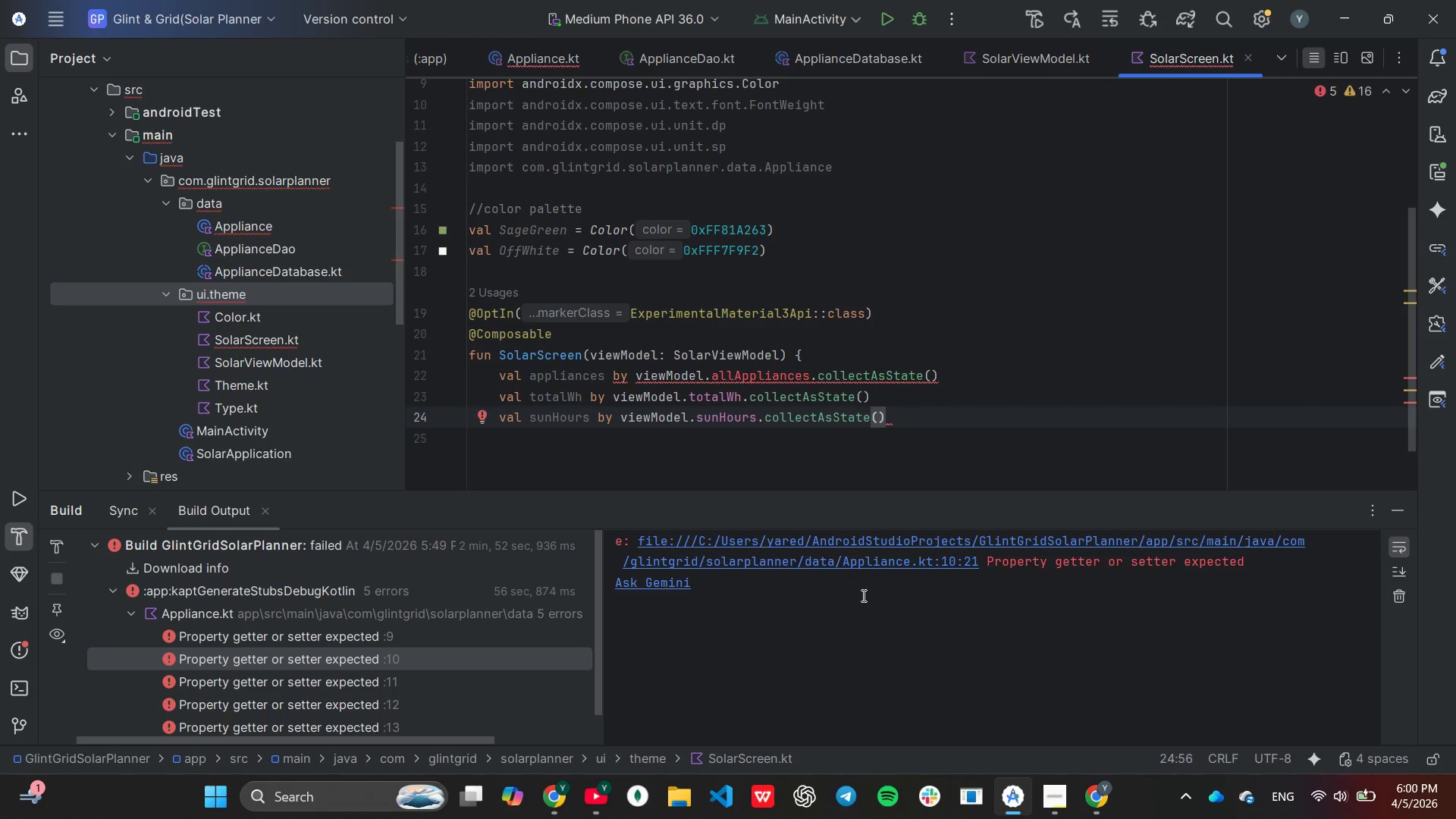 
key(Enter)
 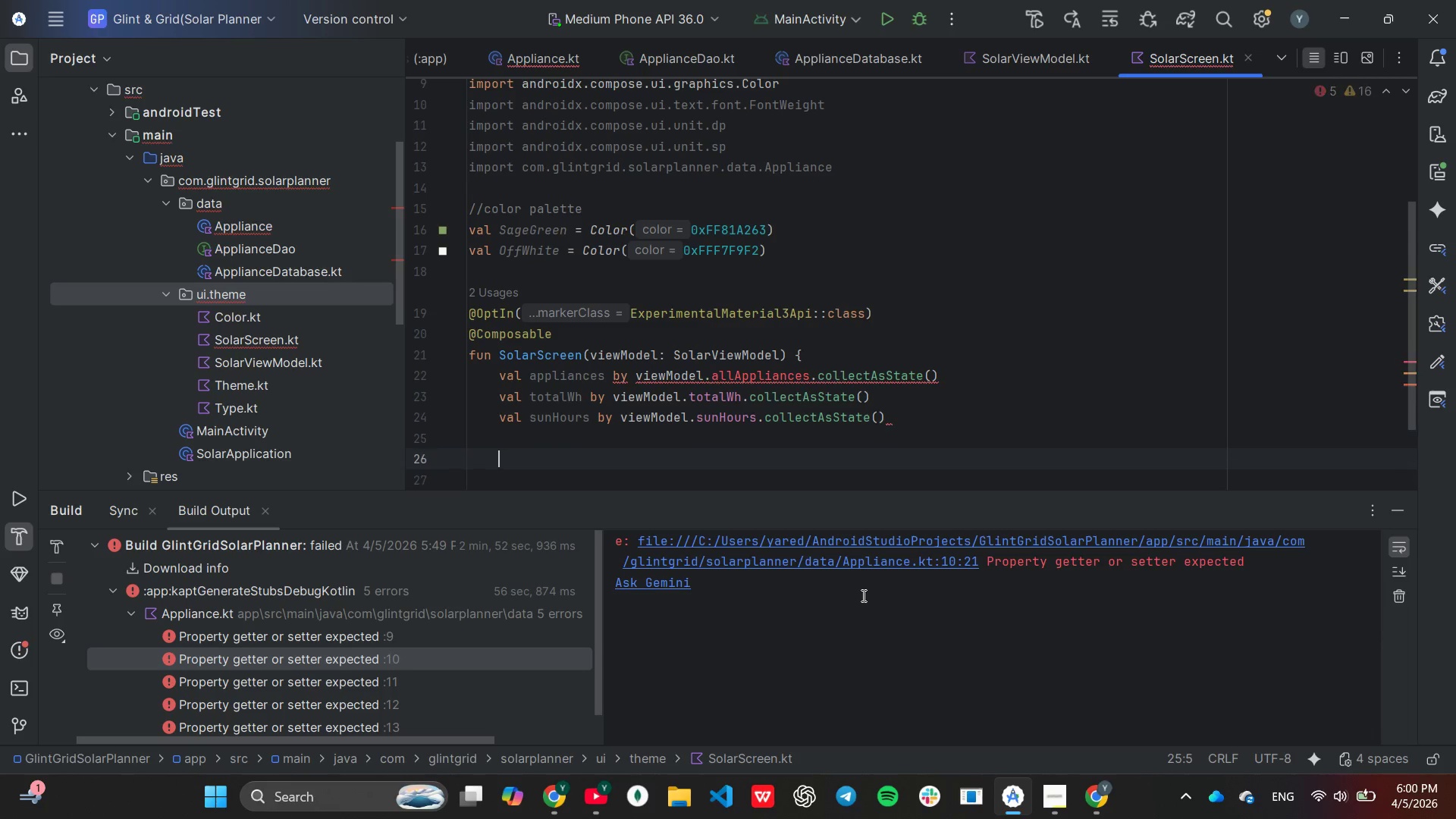 
key(Enter)
 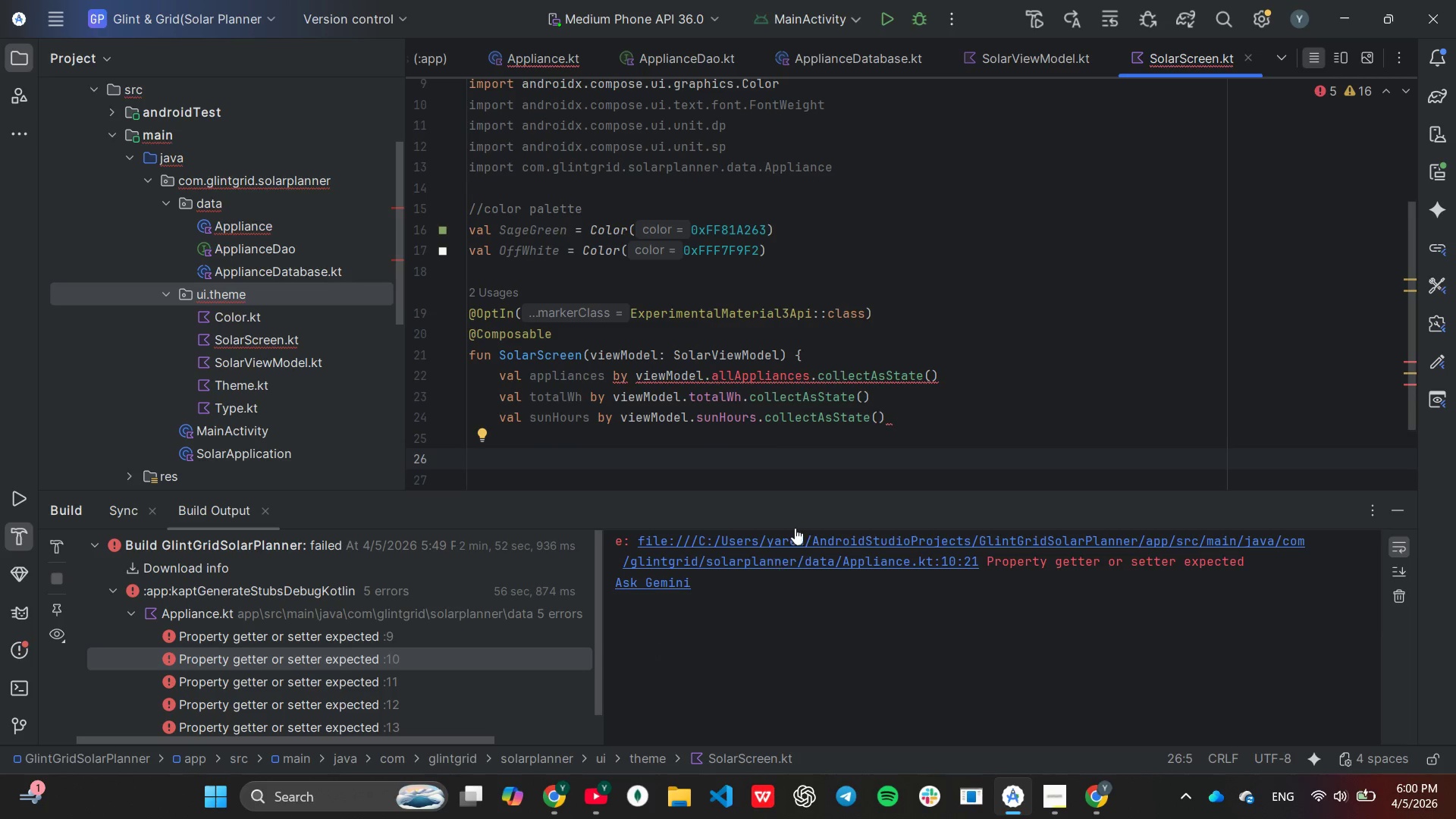 
scroll: coordinate [874, 340], scroll_direction: down, amount: 1.0
 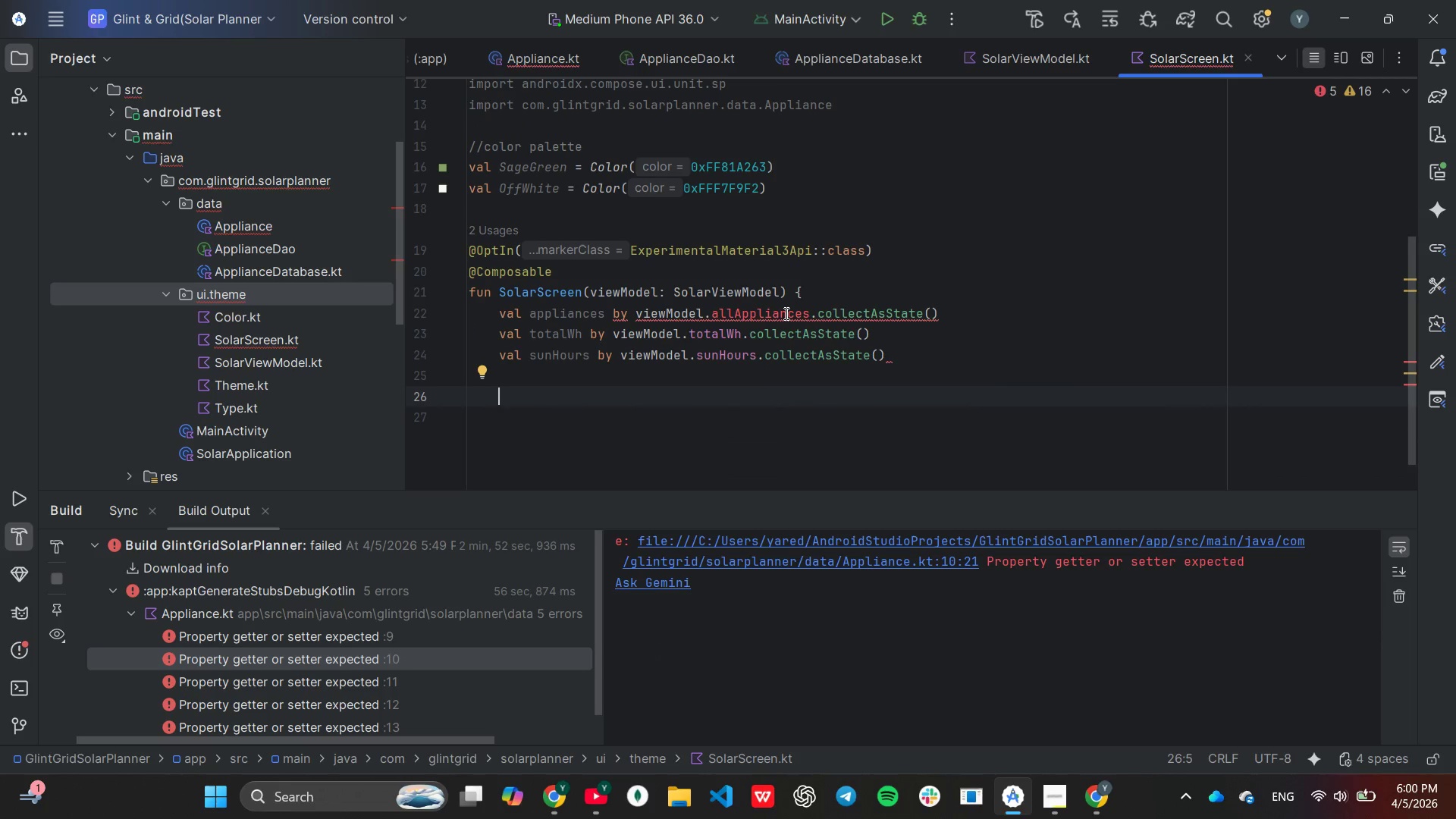 
mouse_move([750, 339])
 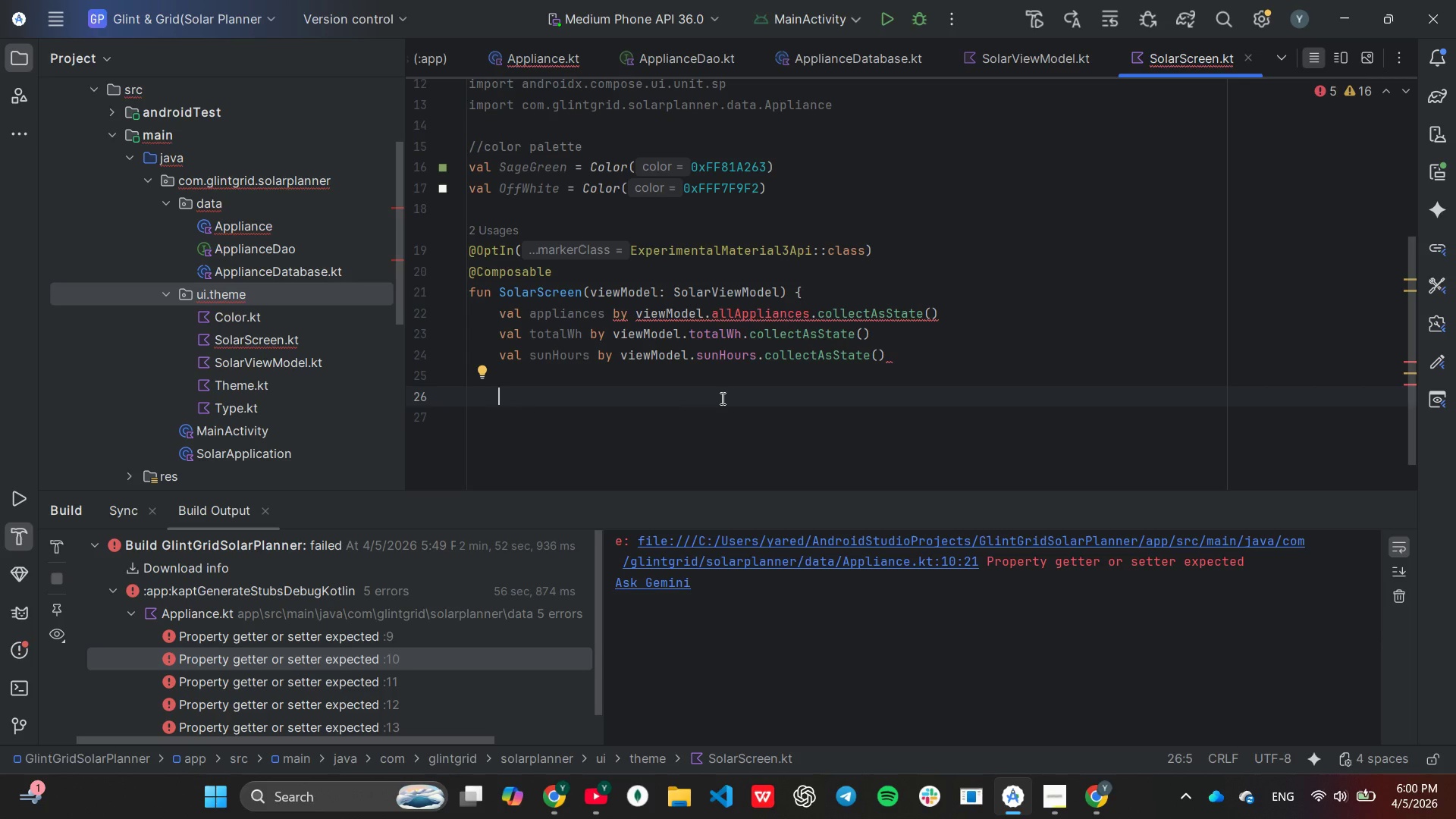 
wait(19.75)
 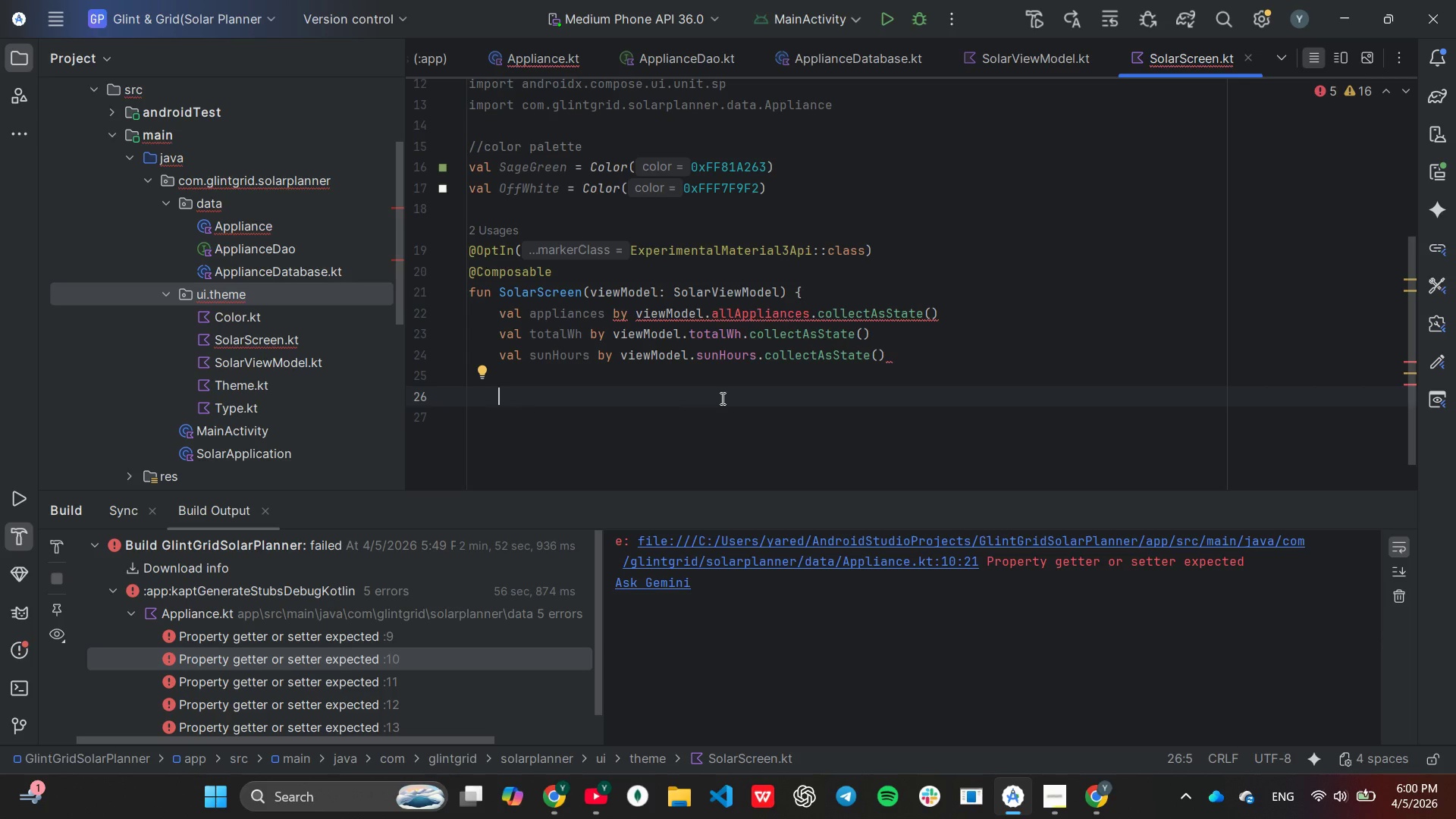 
type(Sca)
 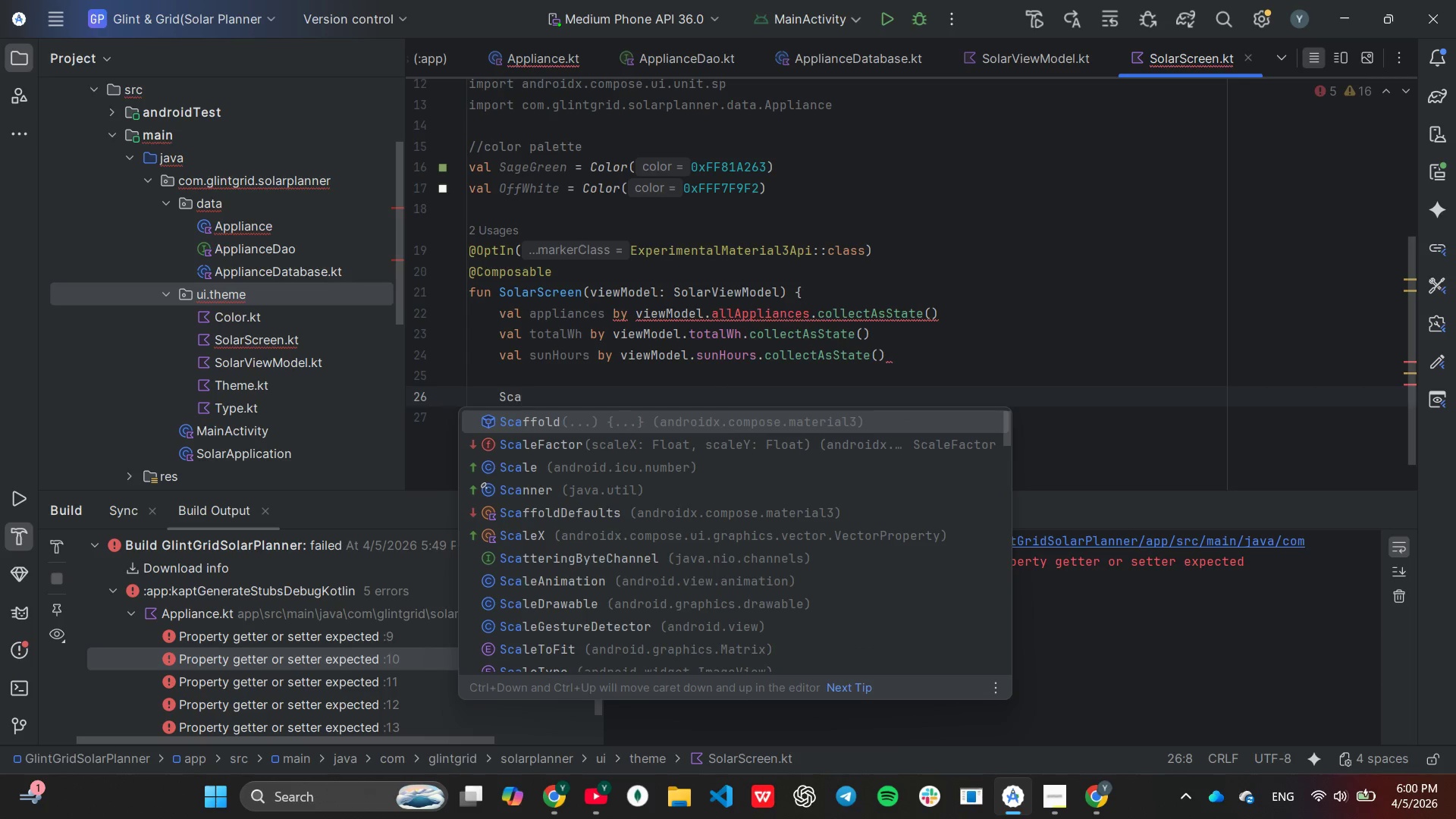 
key(Enter)
 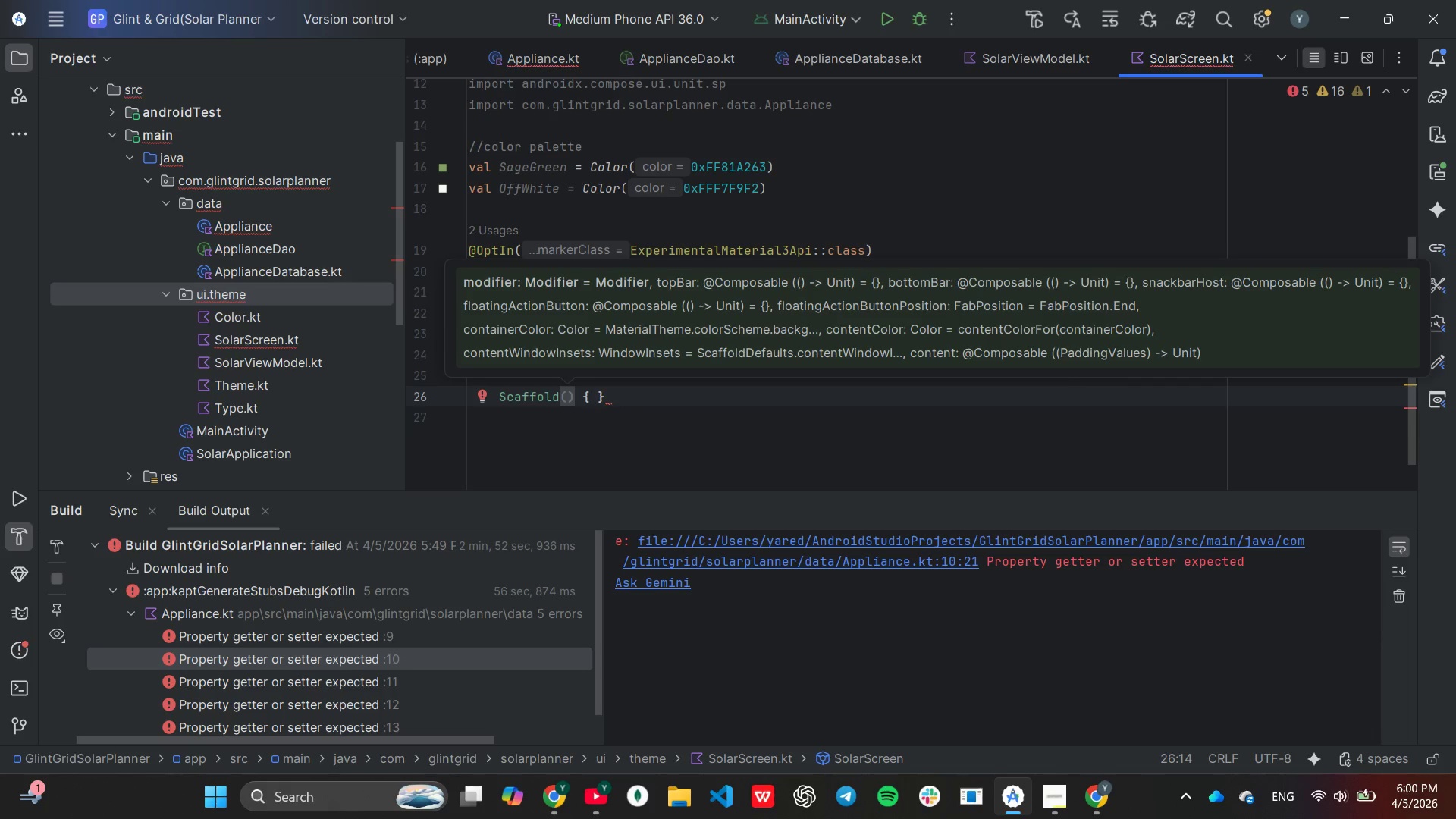 
wait(10.67)
 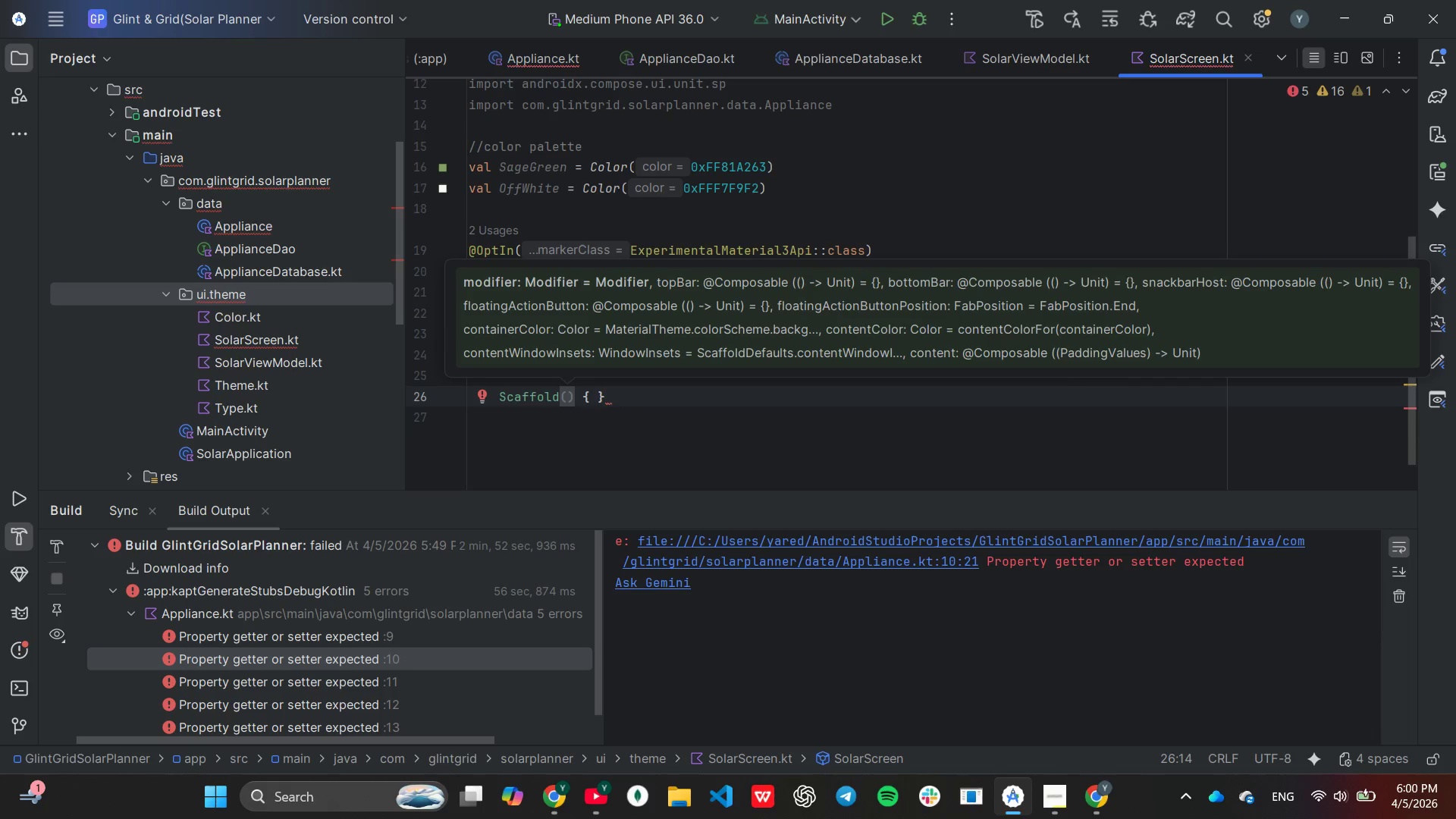 
key(Enter)
 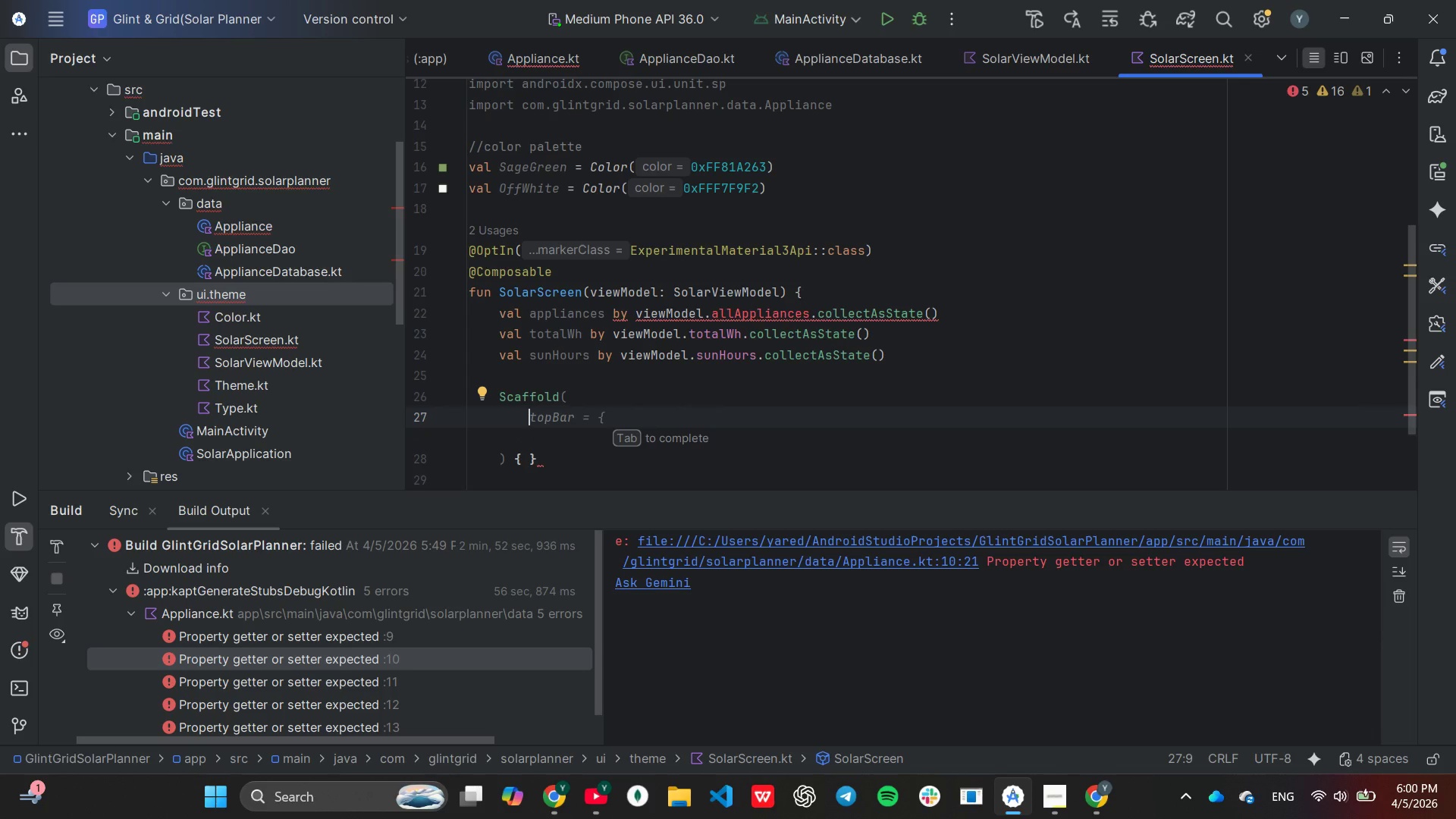 
key(Tab)
key(Tab)
key(Tab)
key(Tab)
key(Tab)
type(title = )
 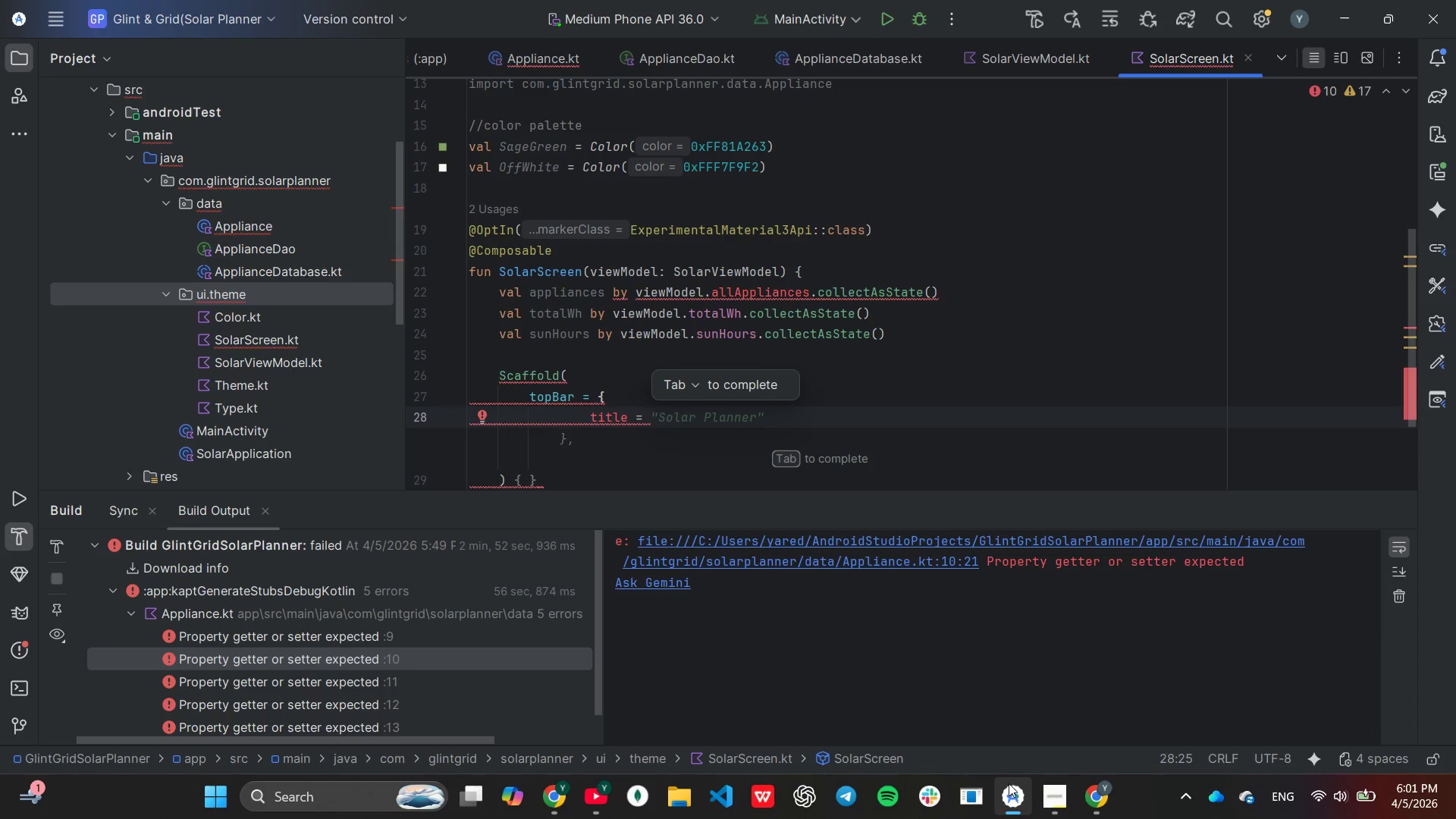 
left_click([1056, 791])